 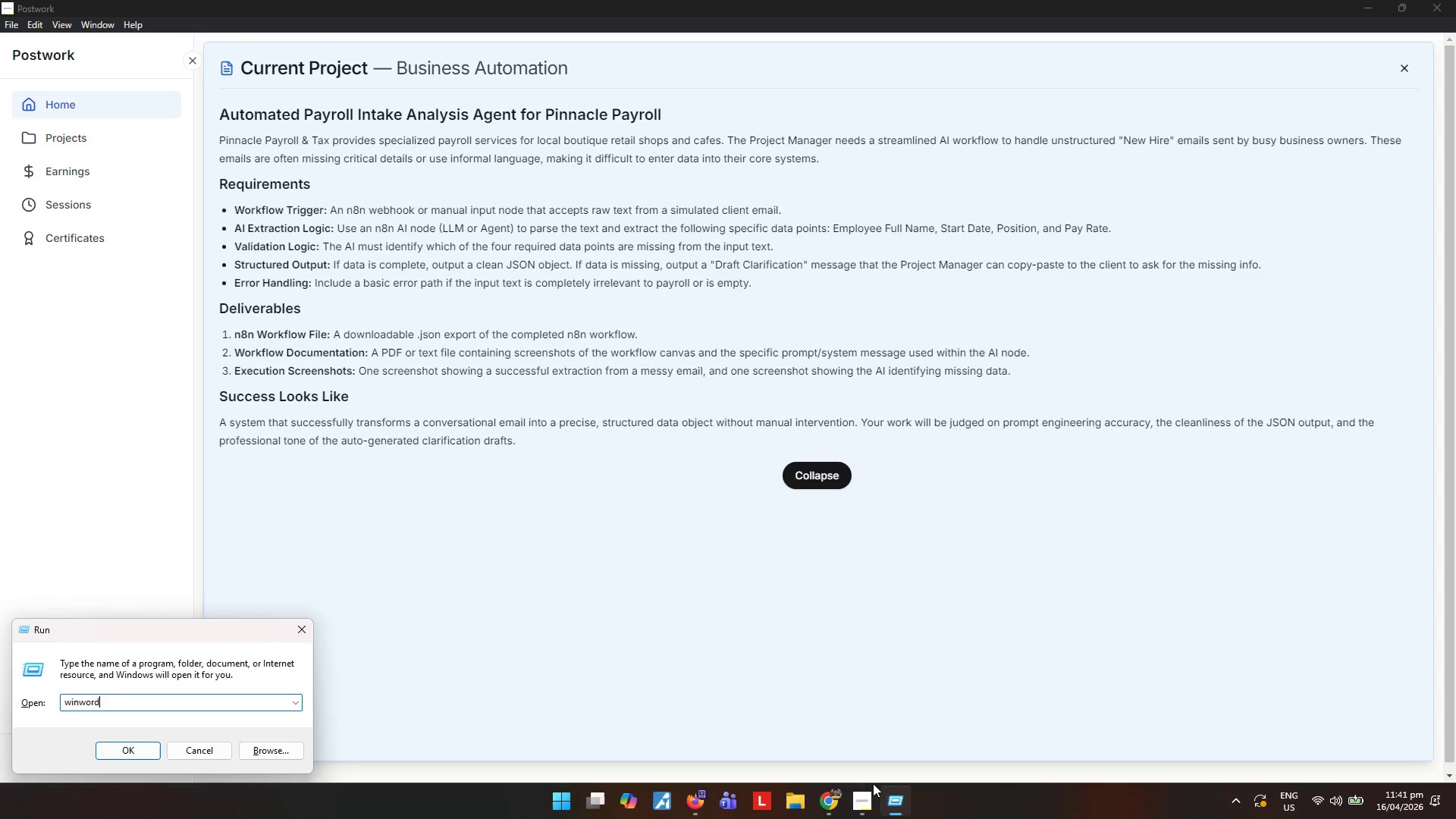 
key(Enter)
 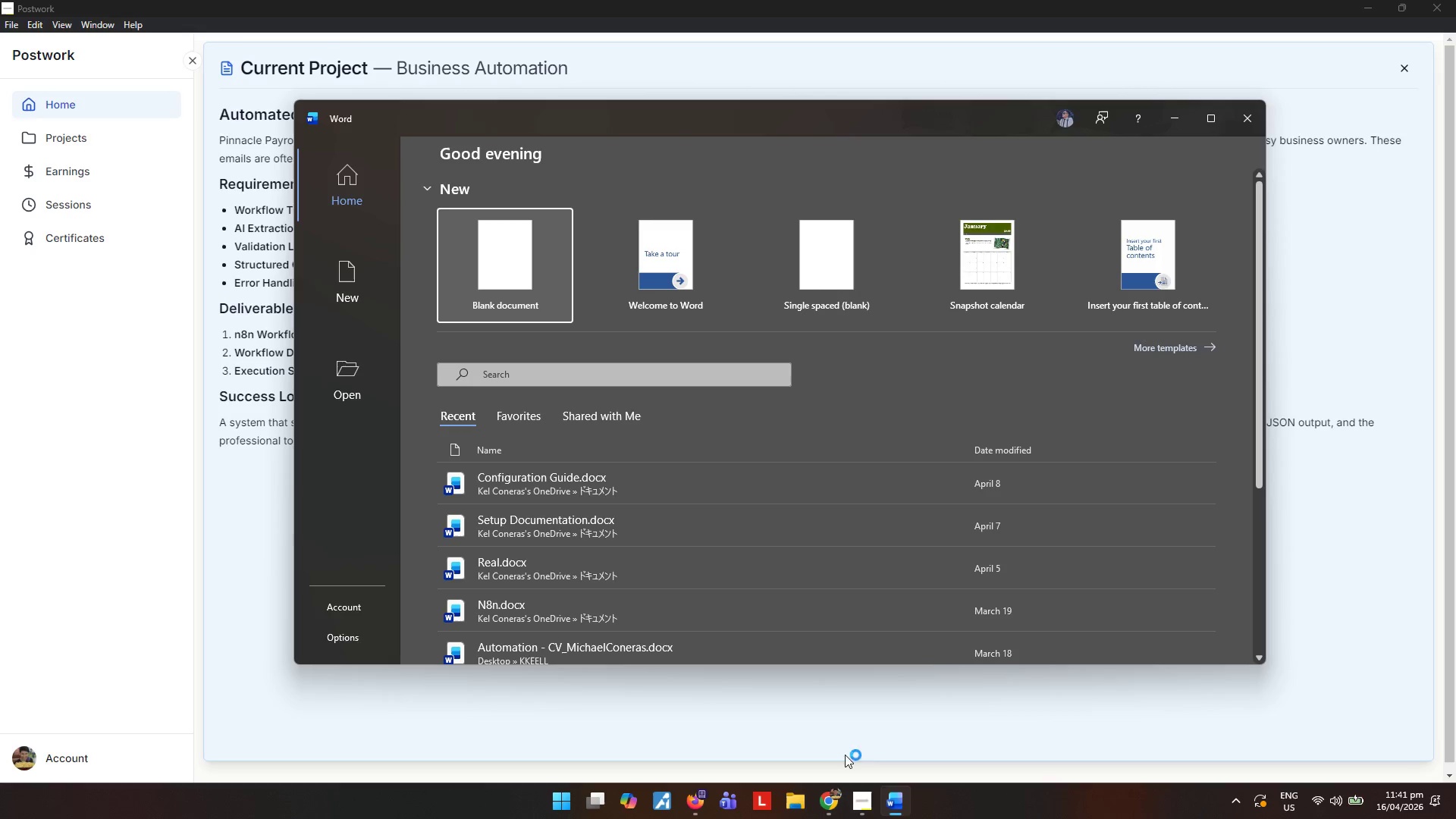 
double_click([489, 303])
 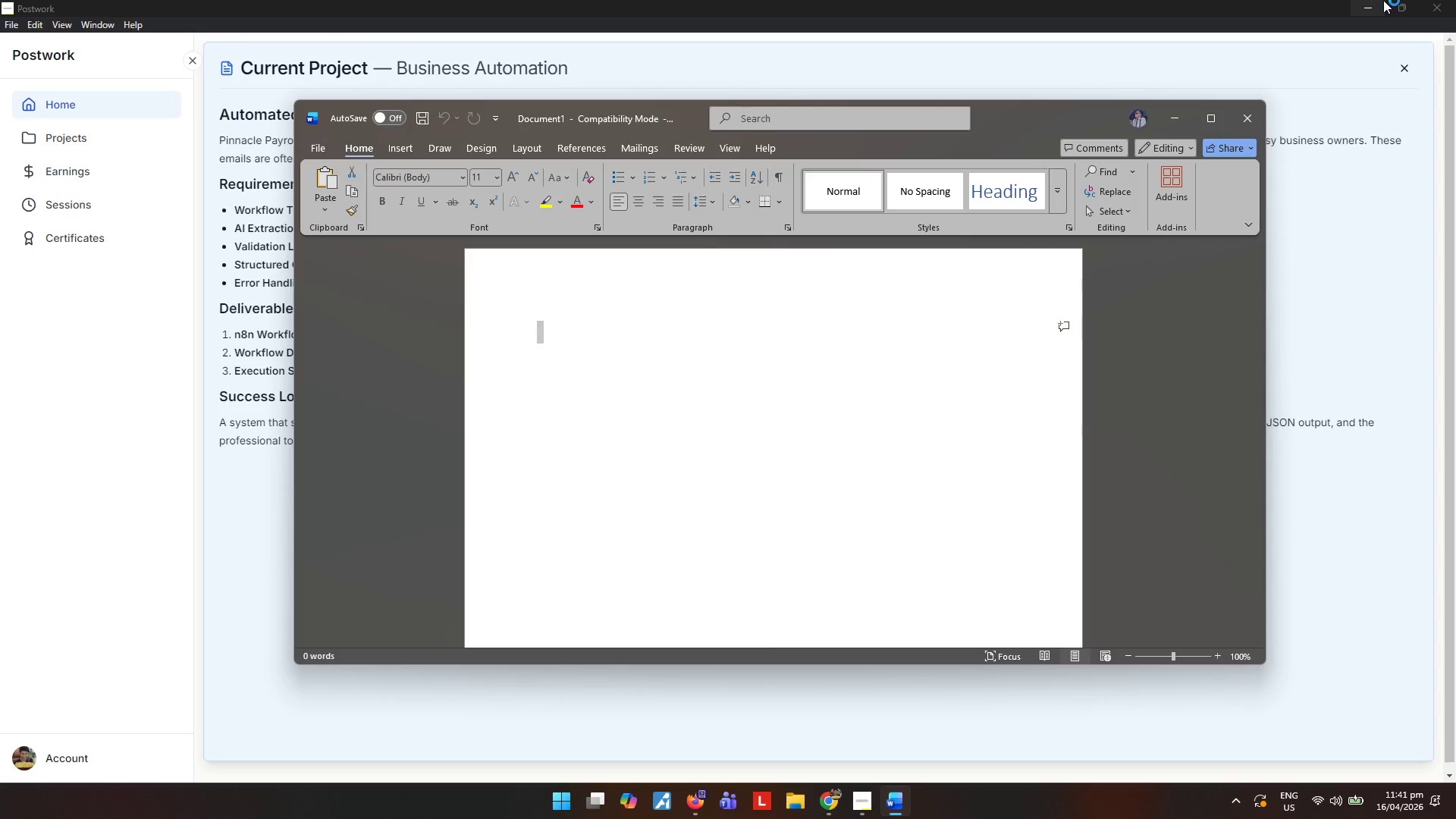 
left_click([1380, 1])
 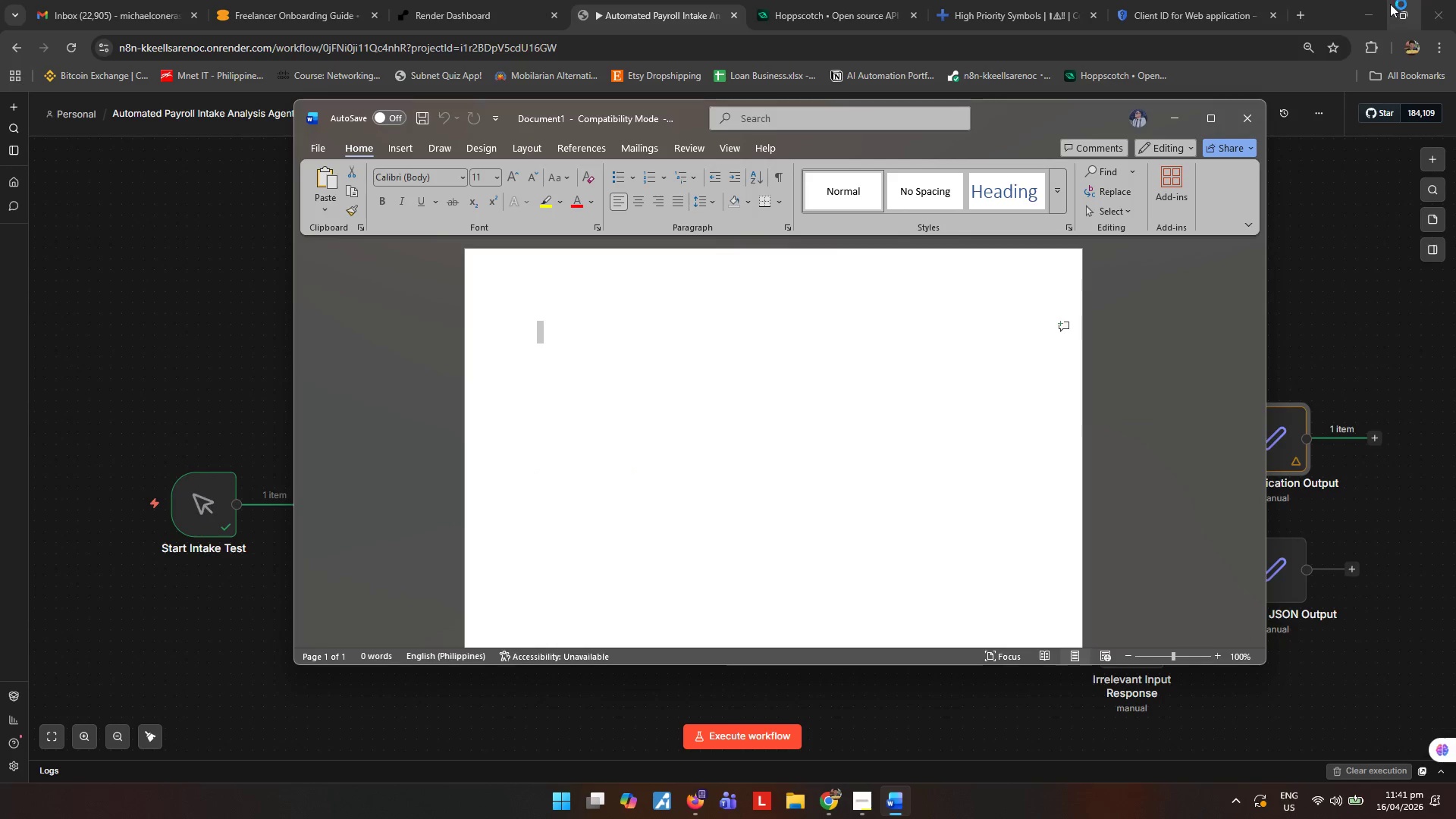 
left_click([1371, 6])
 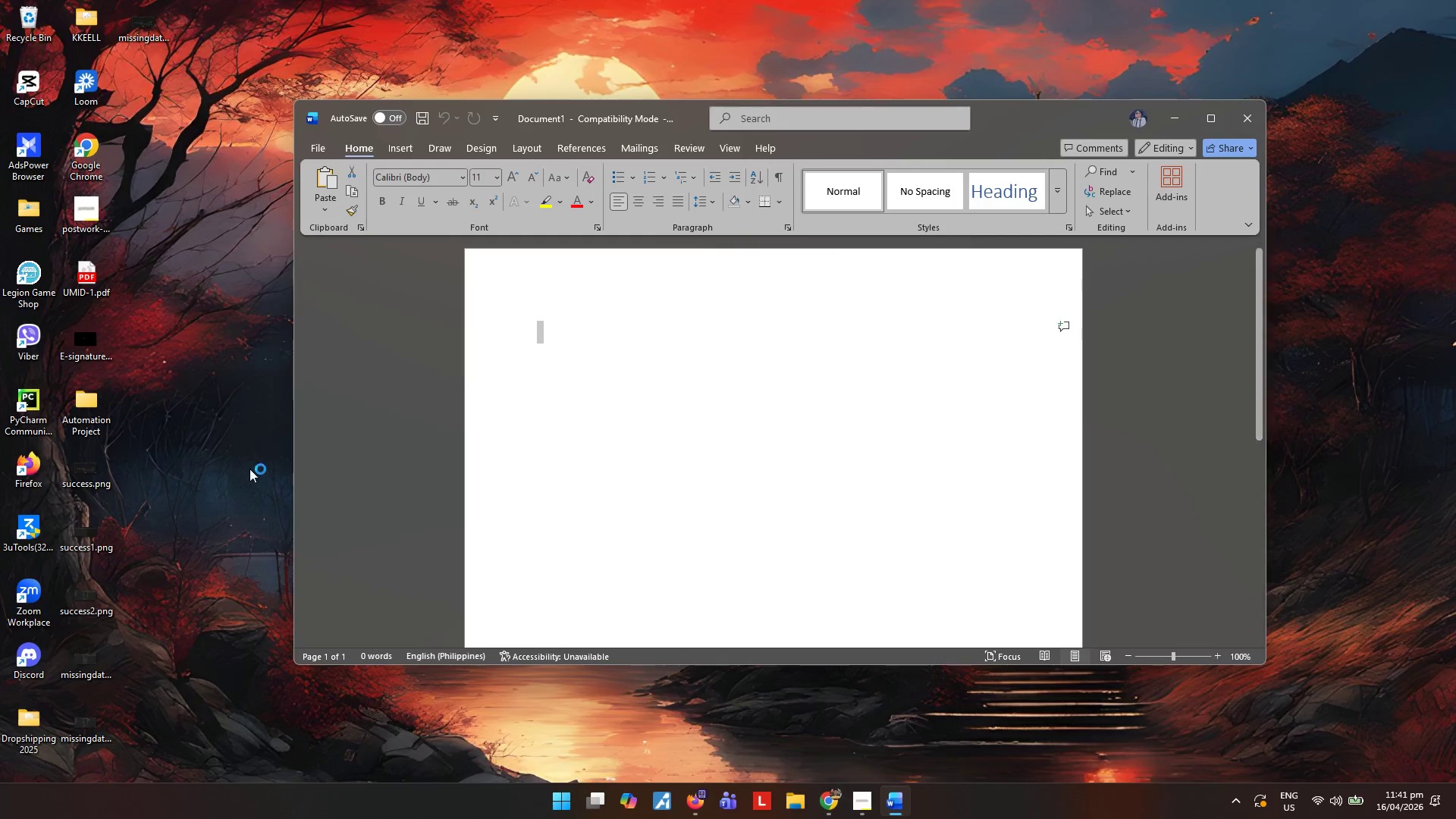 
left_click([158, 550])
 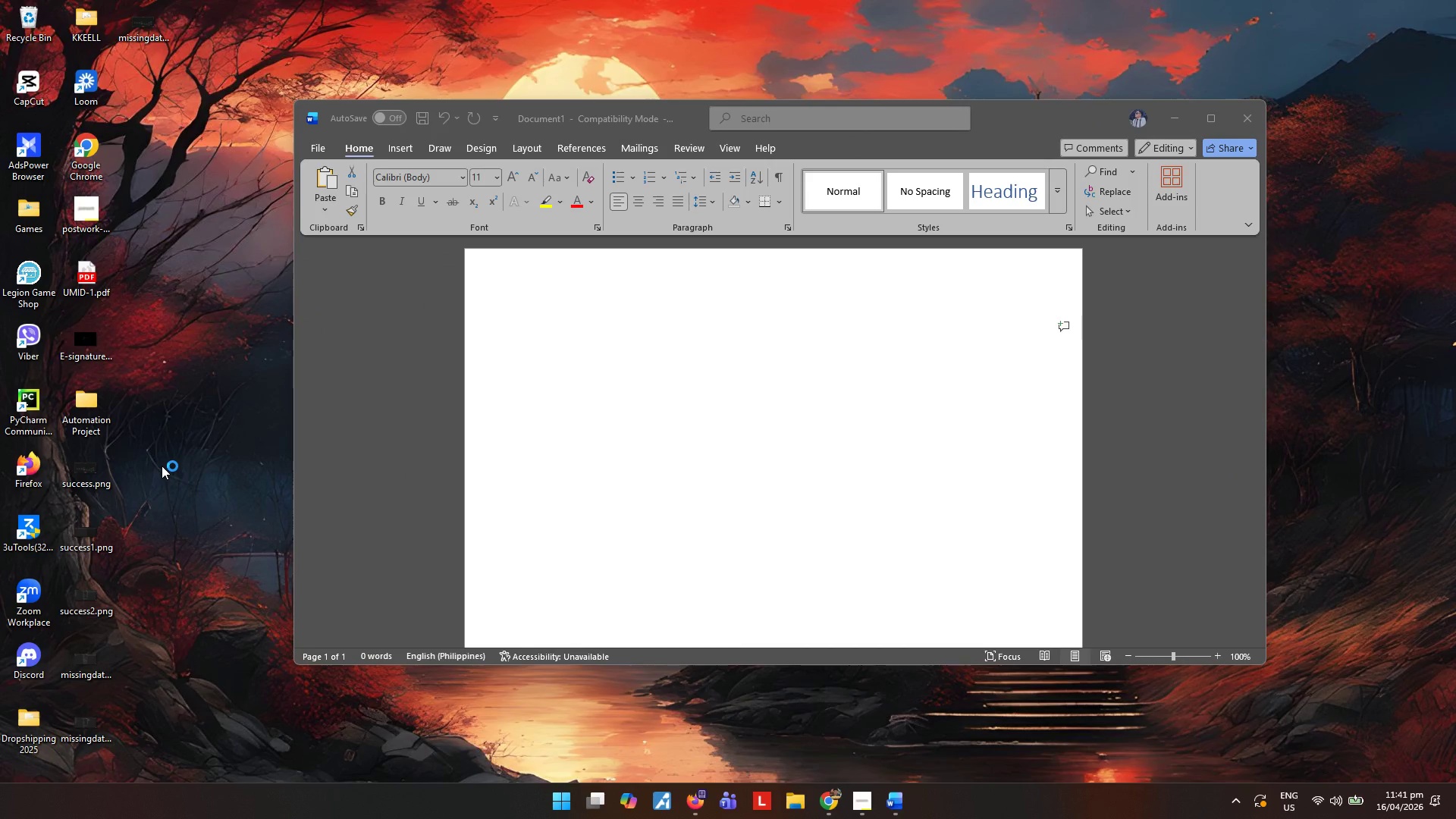 
left_click_drag(start_coordinate=[162, 466], to_coordinate=[72, 620])
 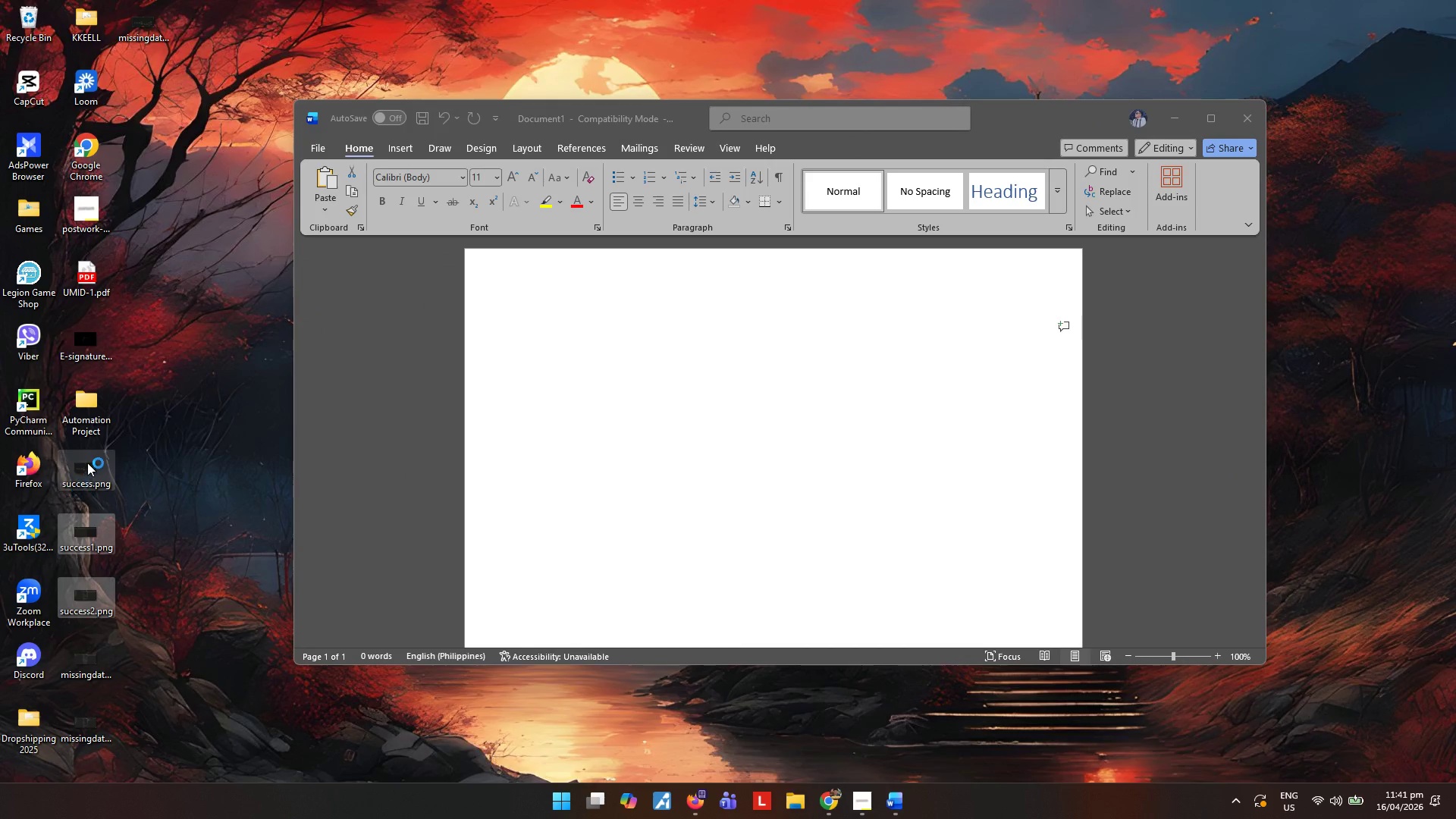 
left_click_drag(start_coordinate=[87, 462], to_coordinate=[595, 422])
 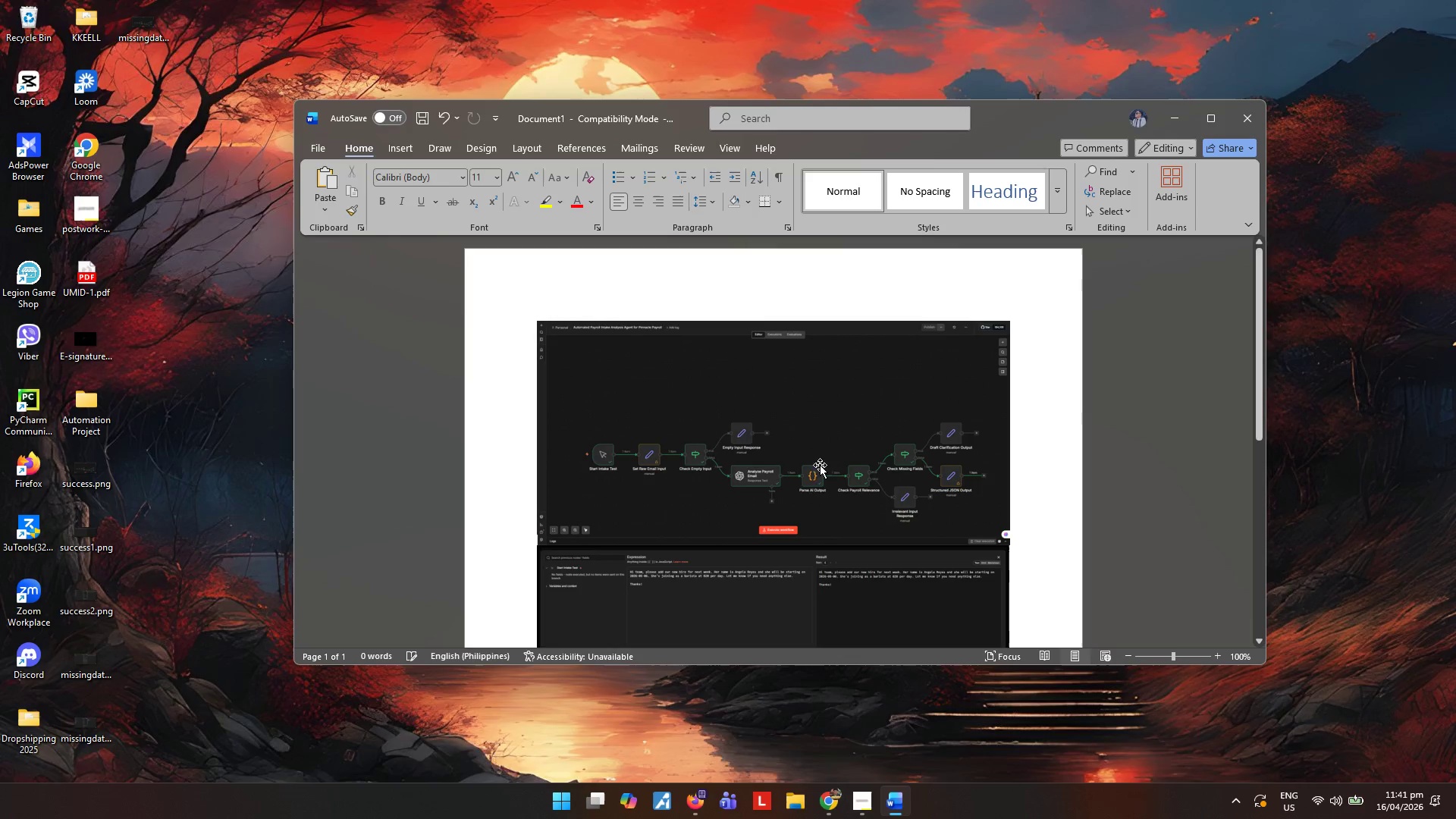 
scroll: coordinate [843, 534], scroll_direction: down, amount: 16.0
 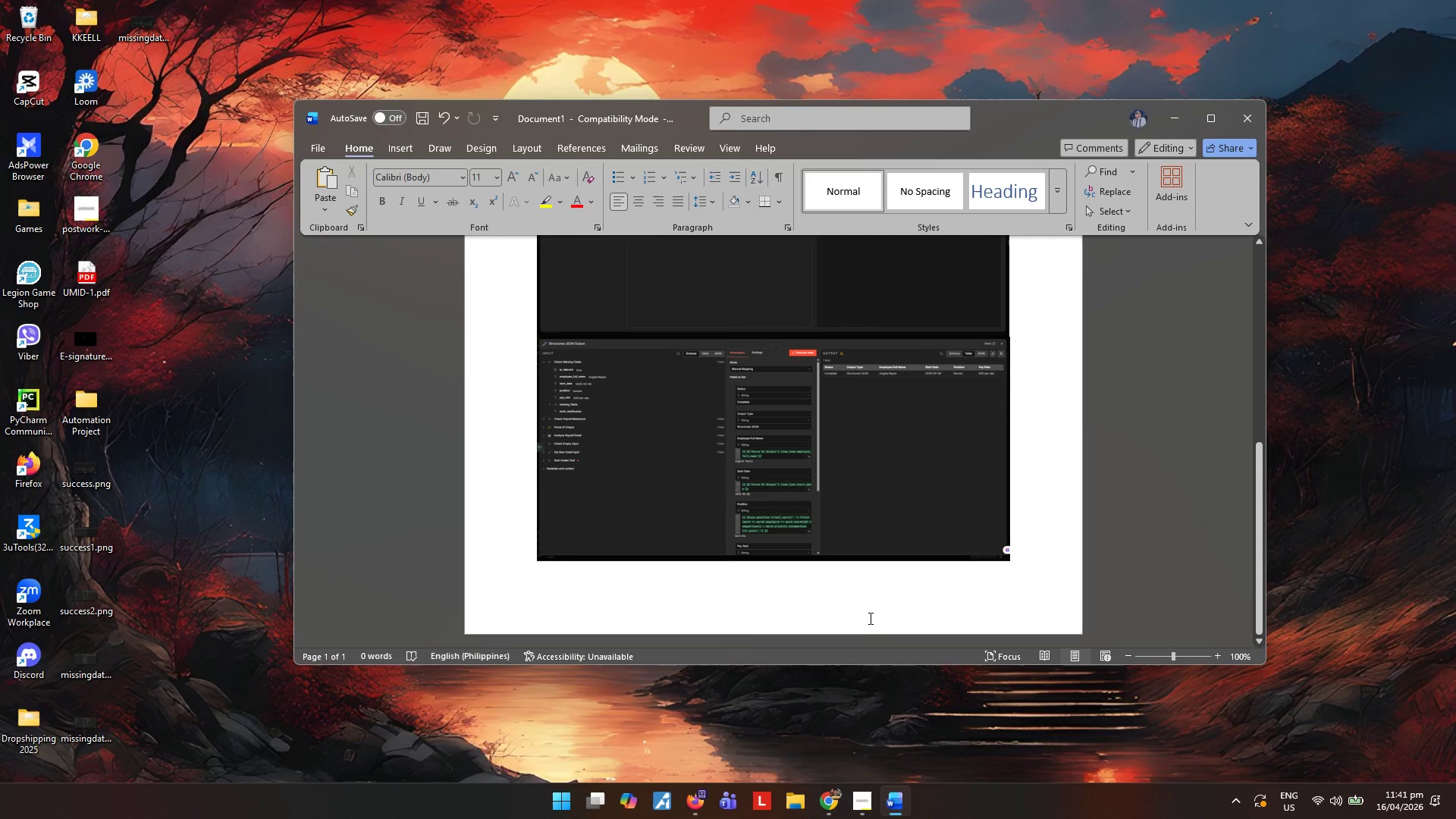 
left_click([873, 610])
 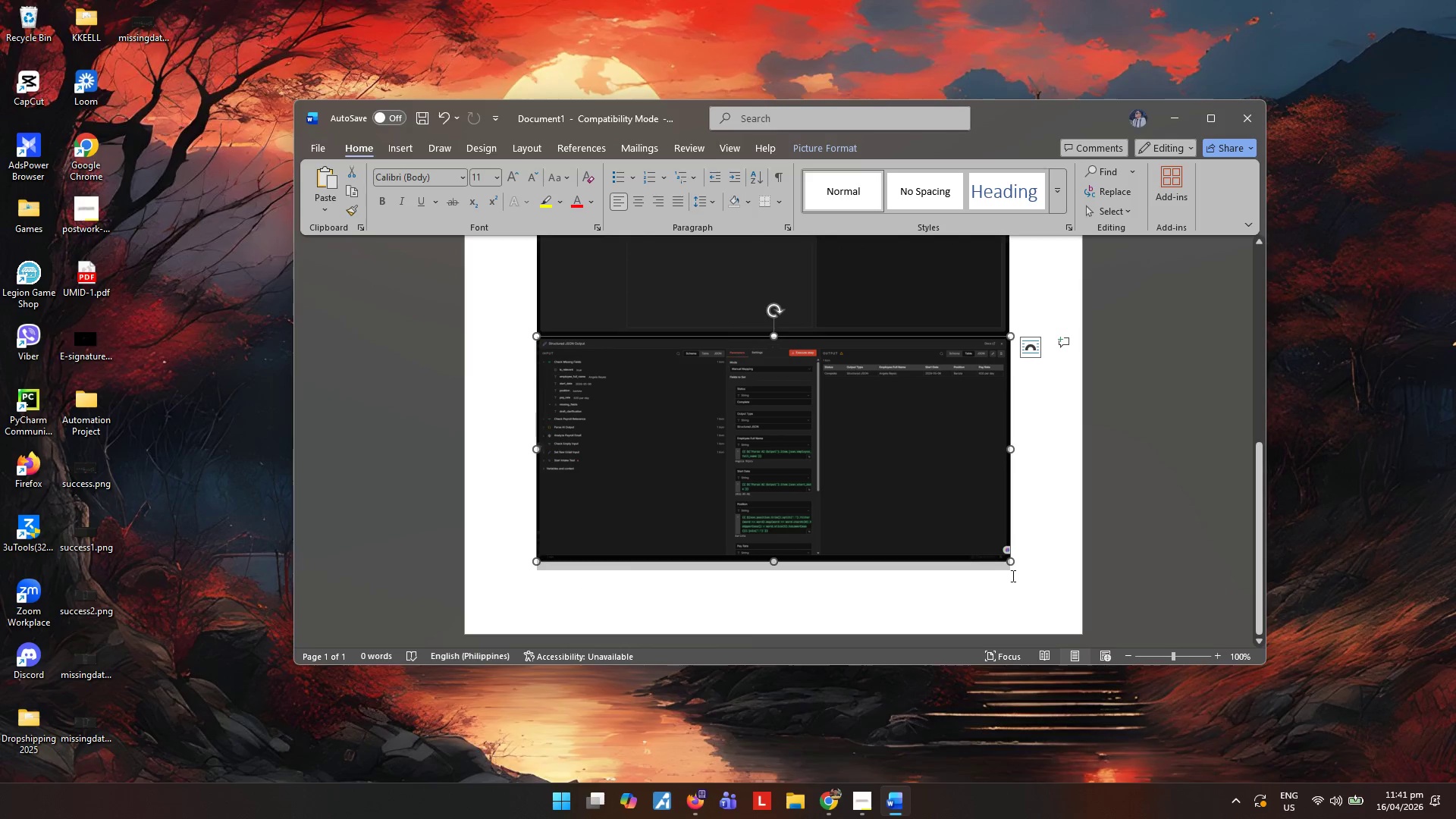 
left_click([1011, 592])
 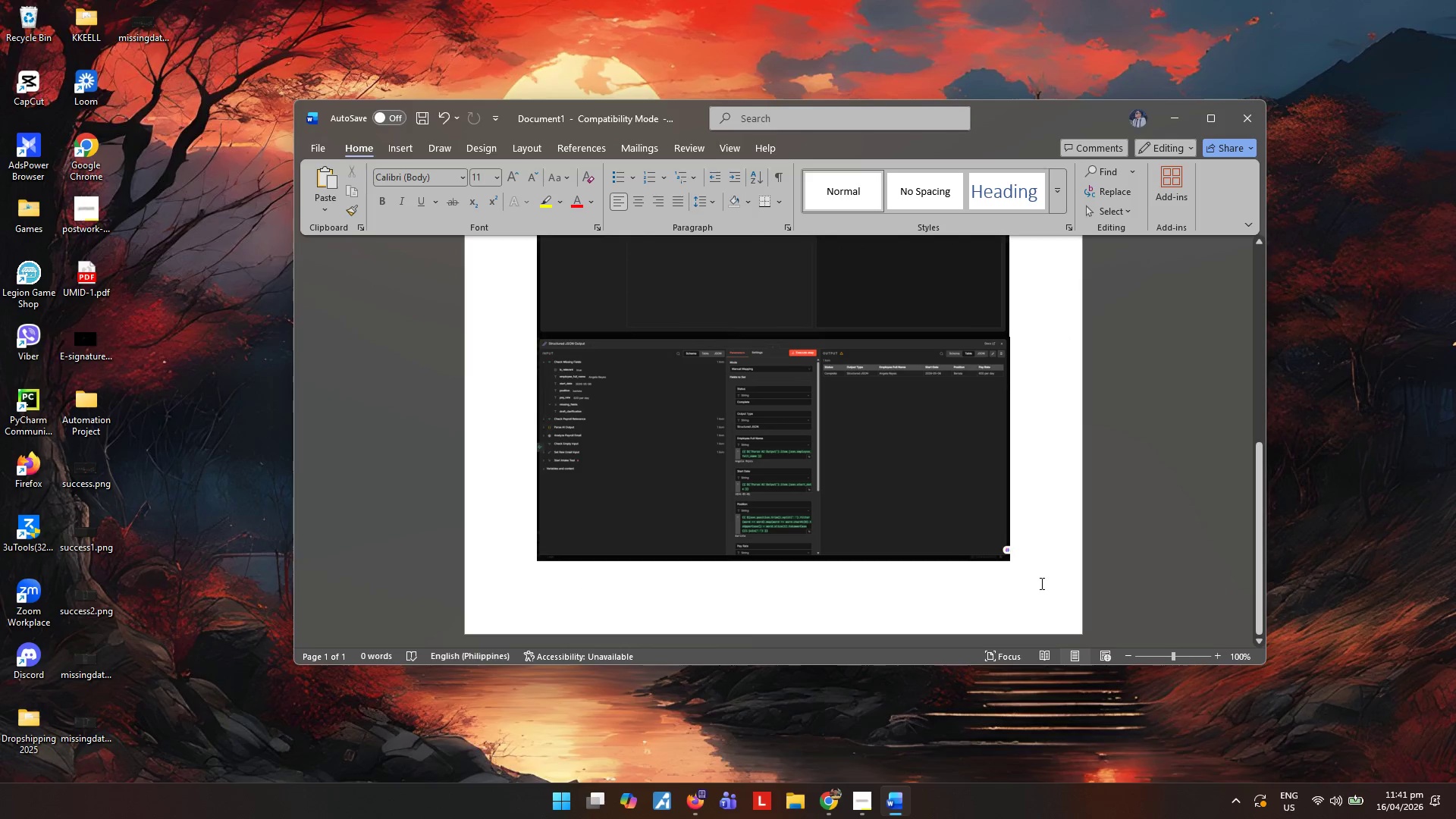 
key(Enter)
 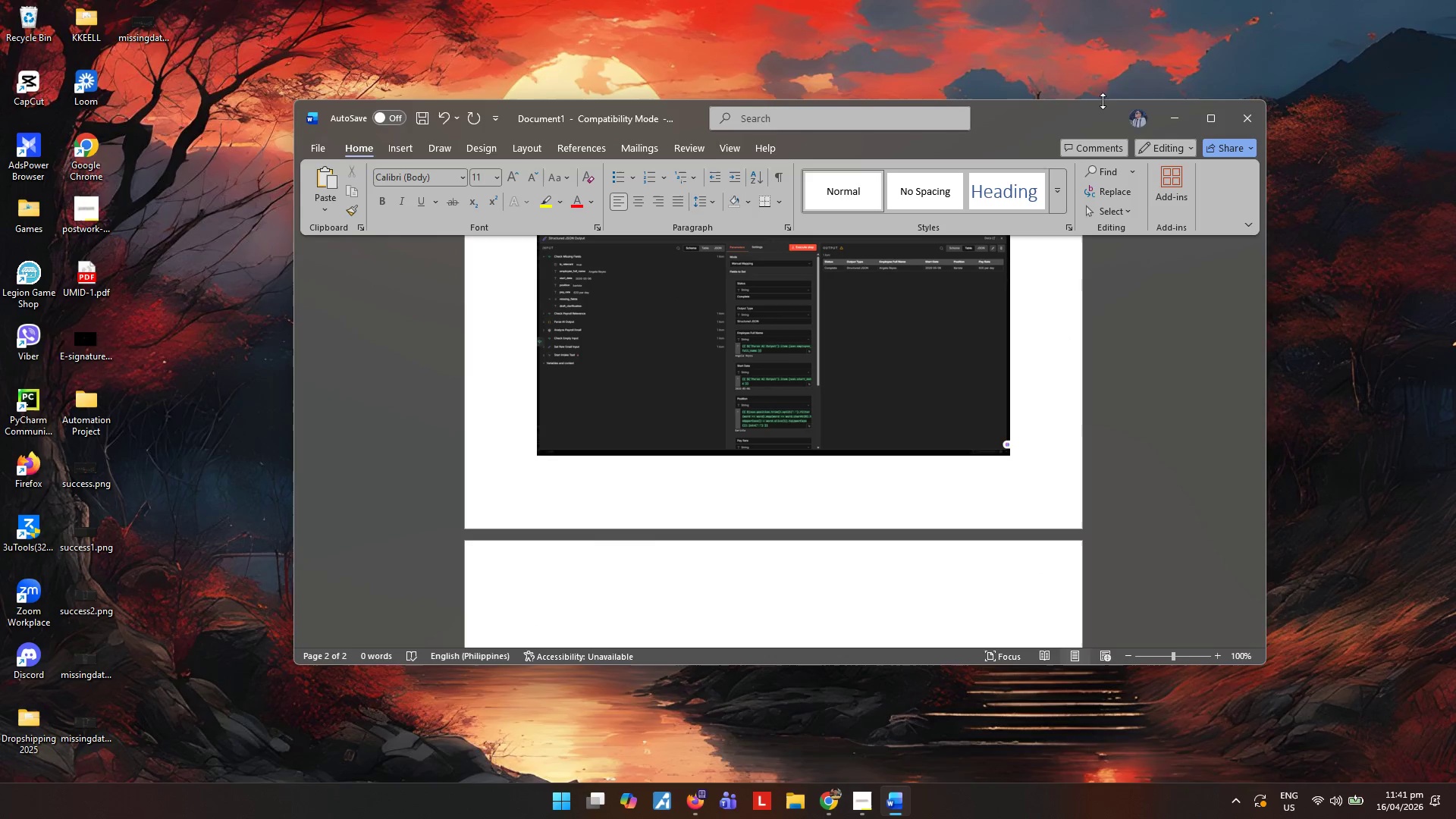 
left_click_drag(start_coordinate=[1008, 113], to_coordinate=[1106, 75])
 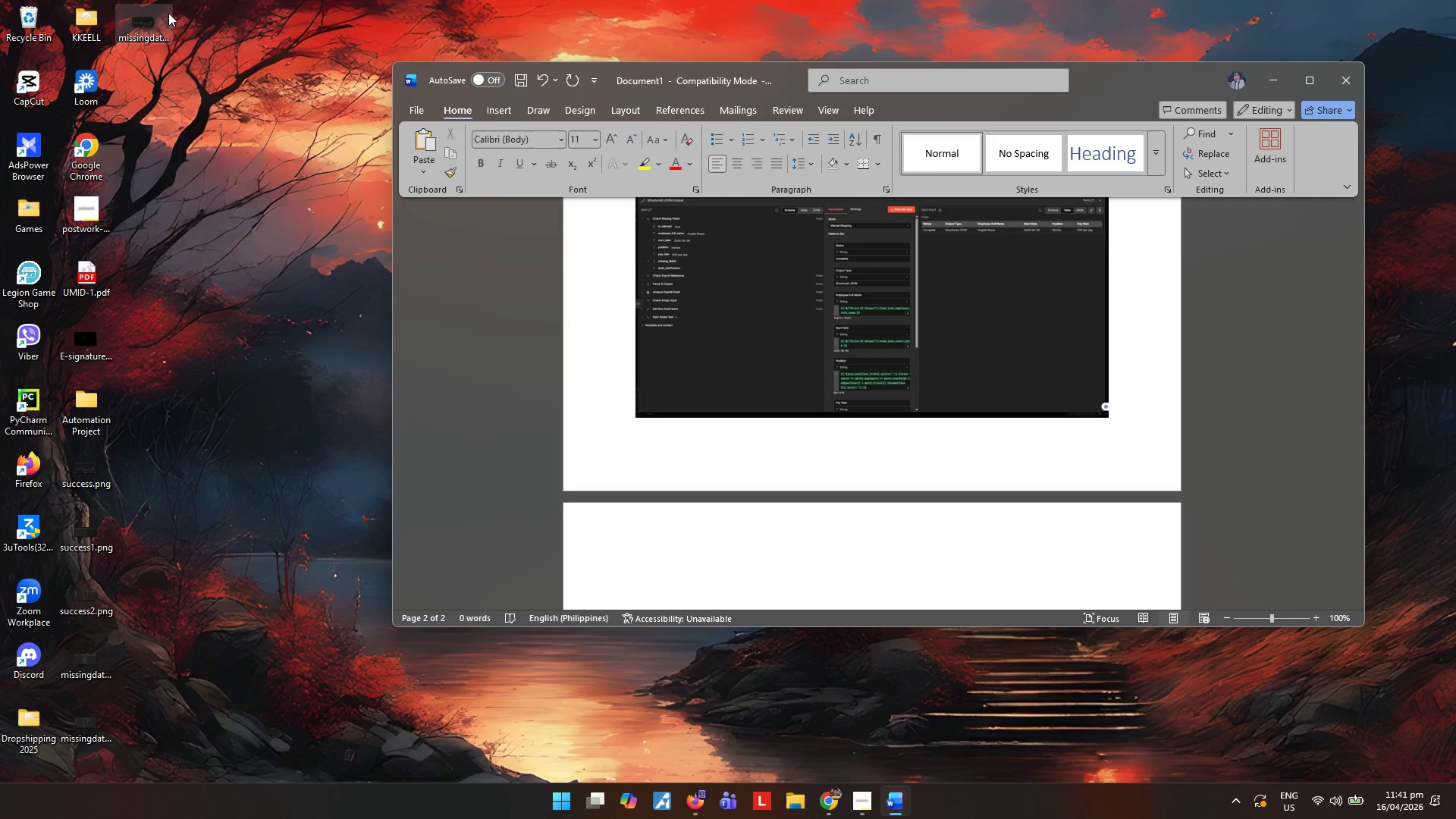 
left_click_drag(start_coordinate=[162, 14], to_coordinate=[717, 532])
 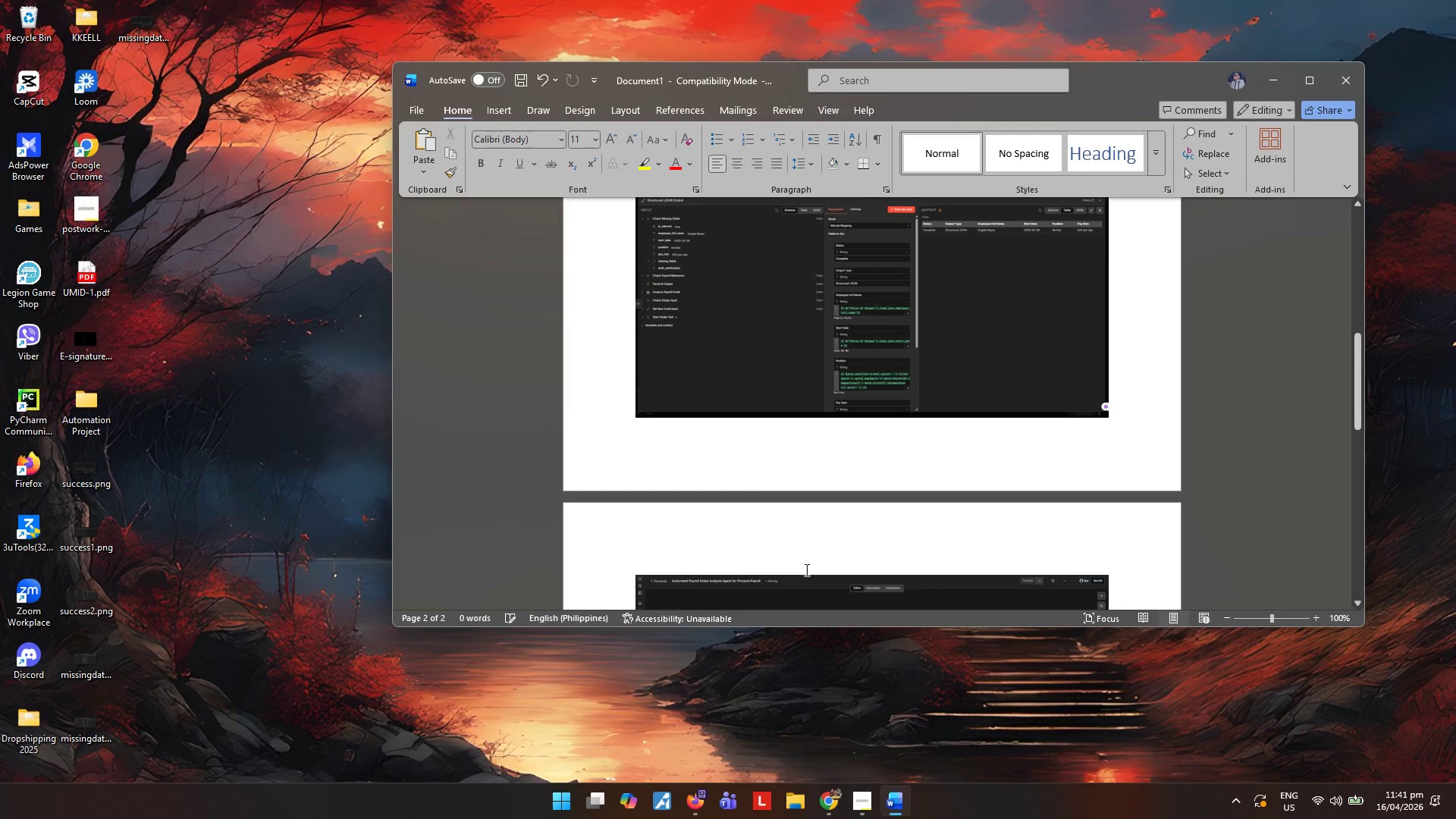 
scroll: coordinate [813, 577], scroll_direction: down, amount: 13.0
 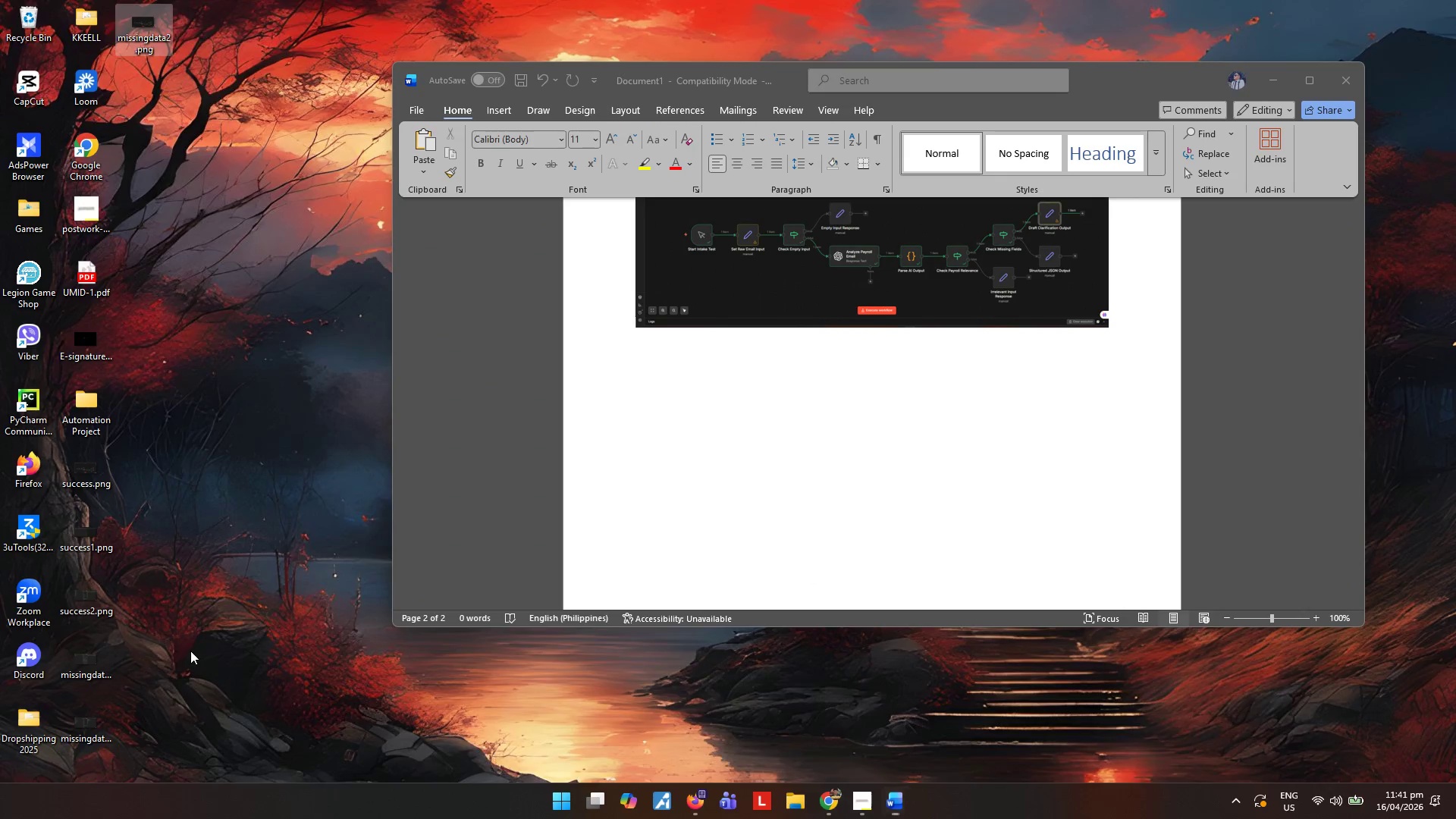 
left_click_drag(start_coordinate=[141, 635], to_coordinate=[75, 765])
 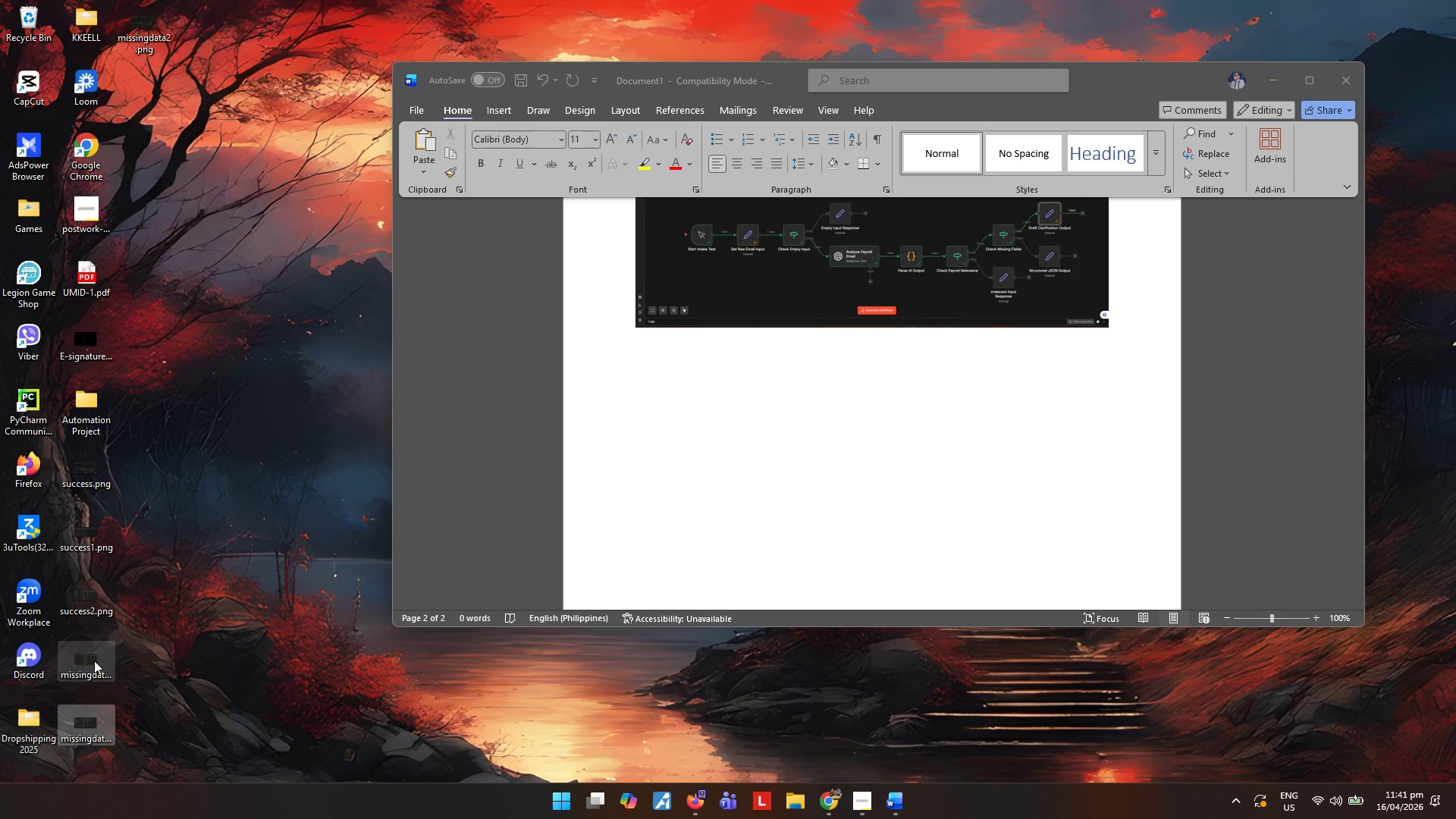 
left_click_drag(start_coordinate=[92, 658], to_coordinate=[834, 506])
 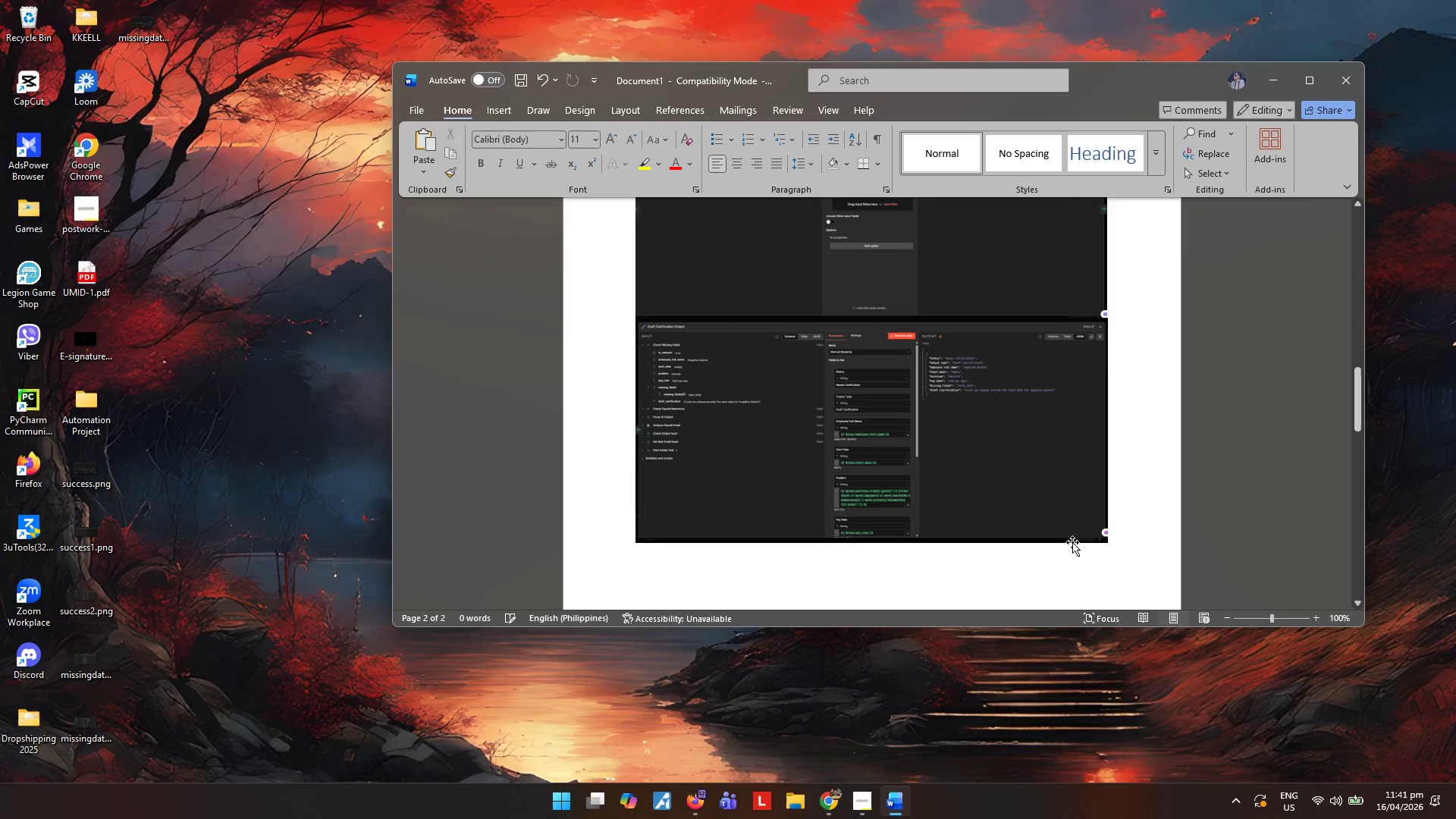 
scroll: coordinate [1065, 546], scroll_direction: up, amount: 20.0
 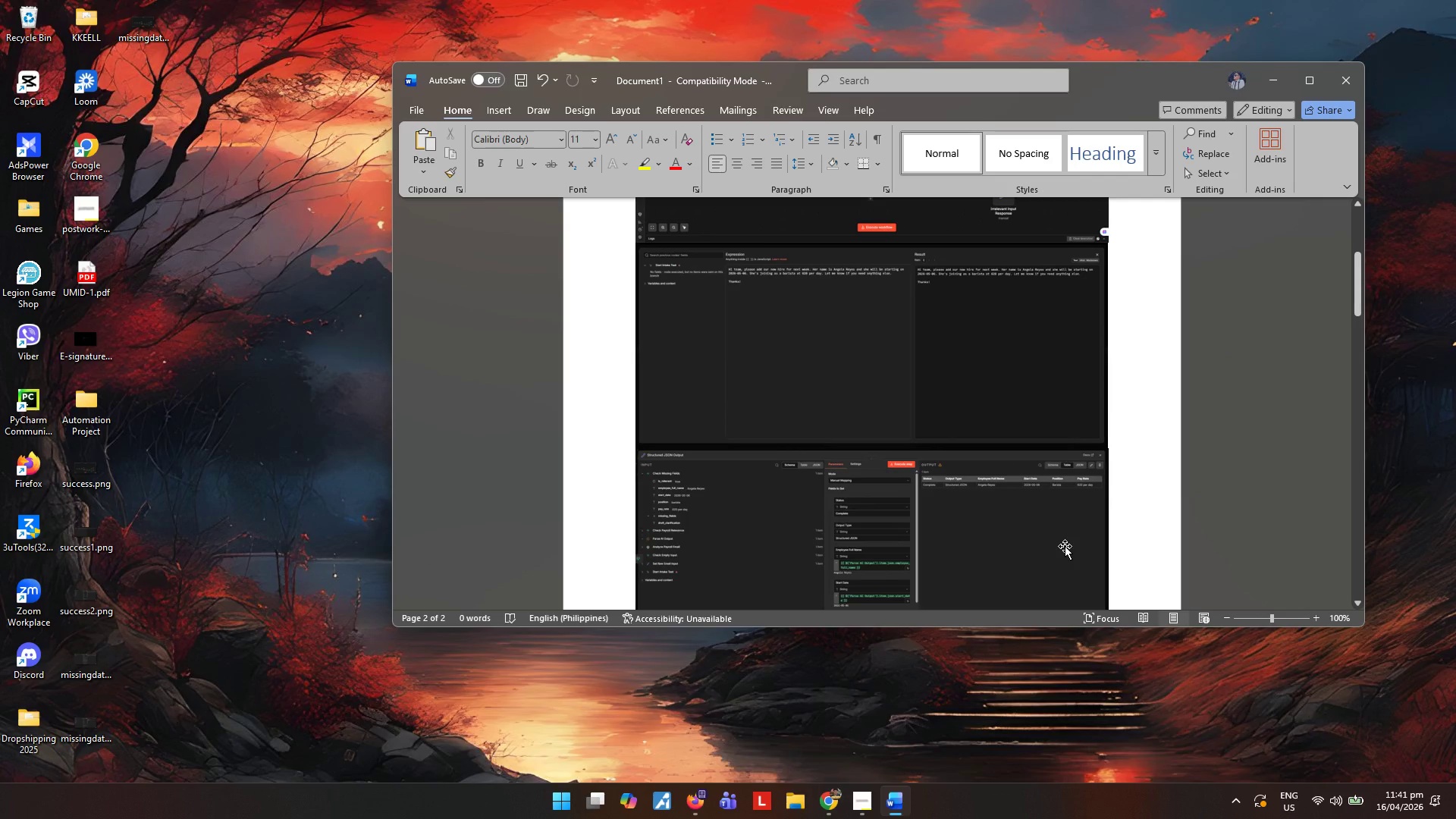 
scroll: coordinate [1065, 546], scroll_direction: down, amount: 34.0
 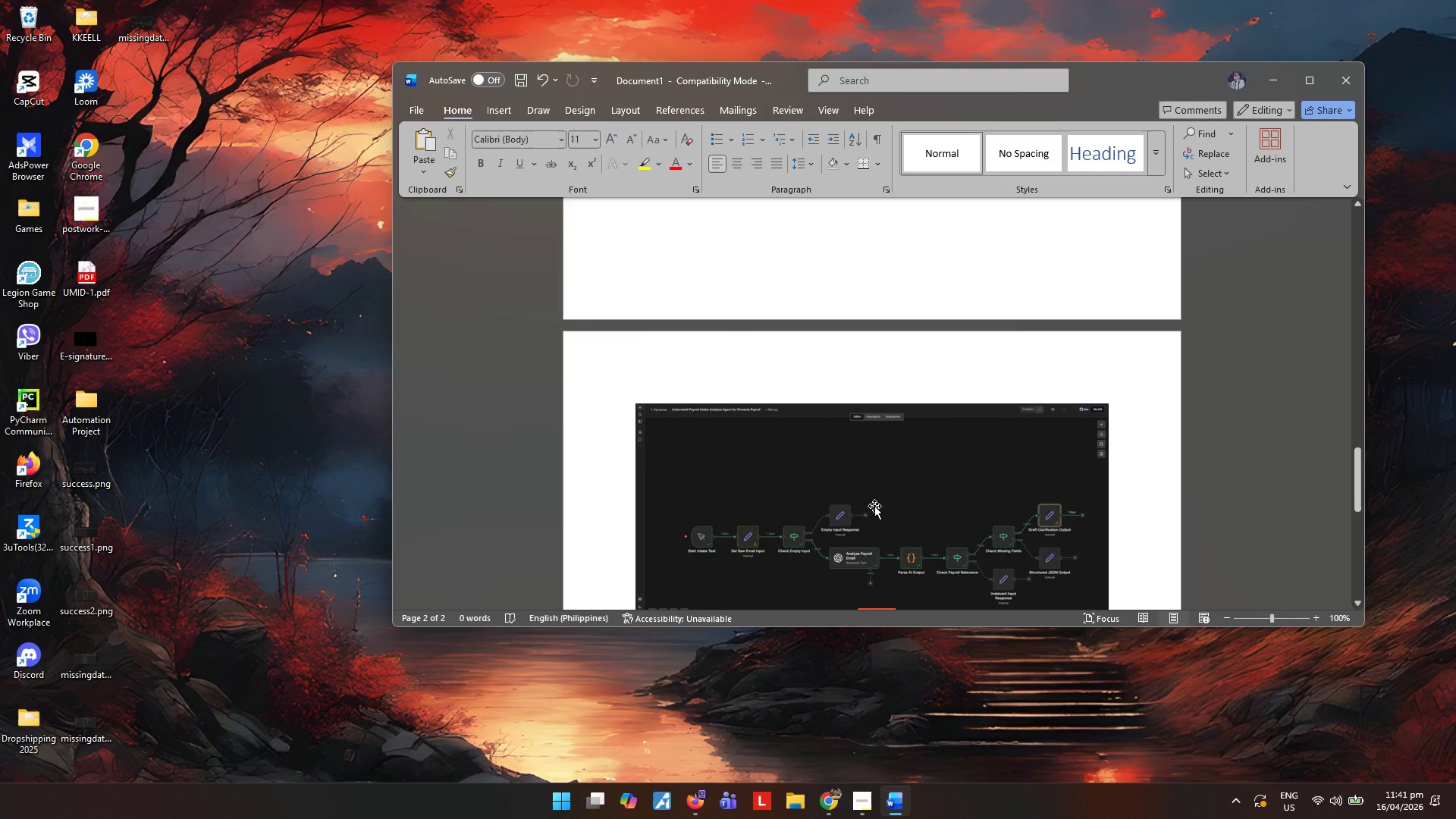 
left_click_drag(start_coordinate=[859, 506], to_coordinate=[848, 221])
 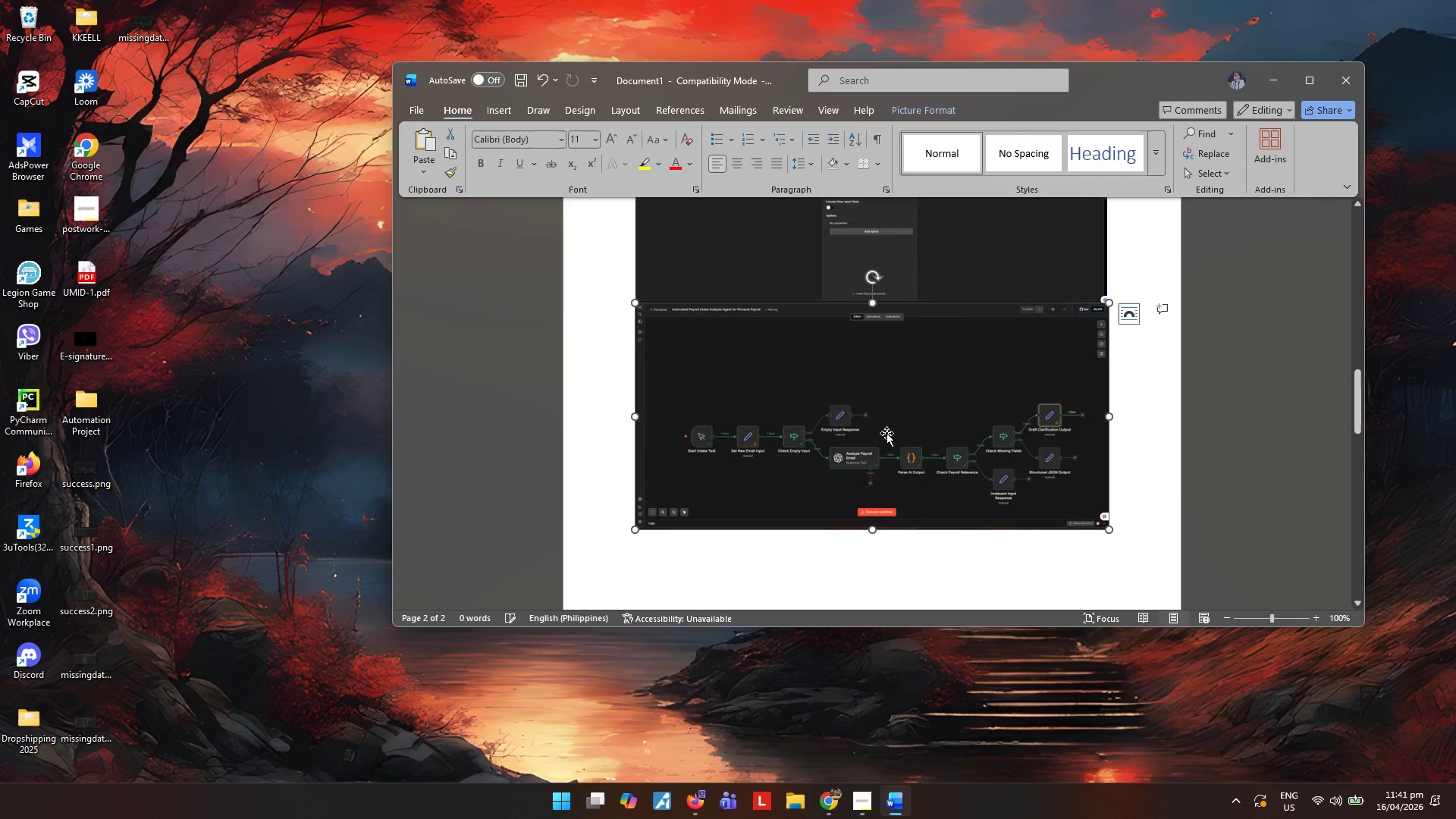 
left_click_drag(start_coordinate=[875, 502], to_coordinate=[628, 239])
 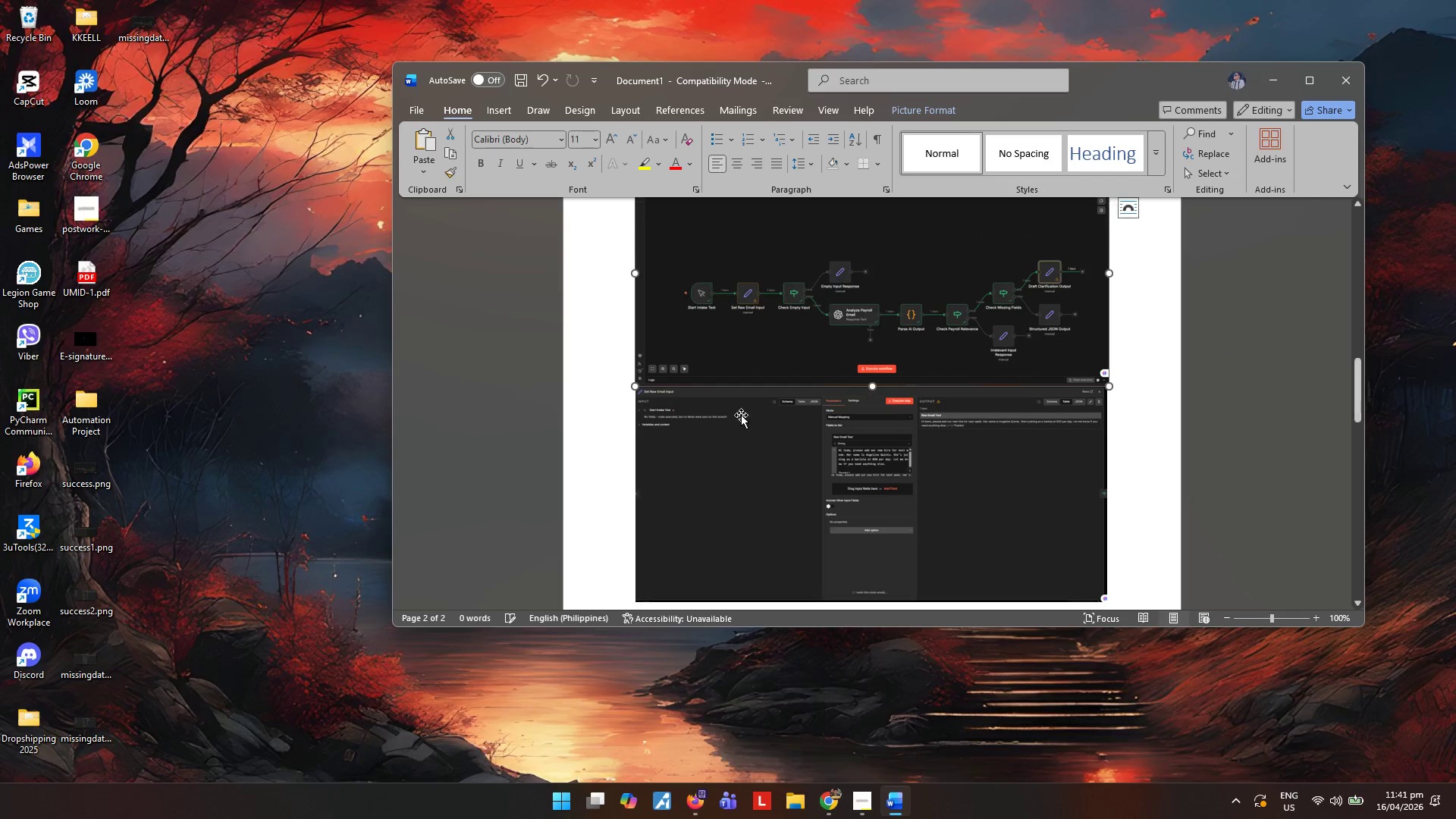 
scroll: coordinate [886, 436], scroll_direction: up, amount: 2.0
 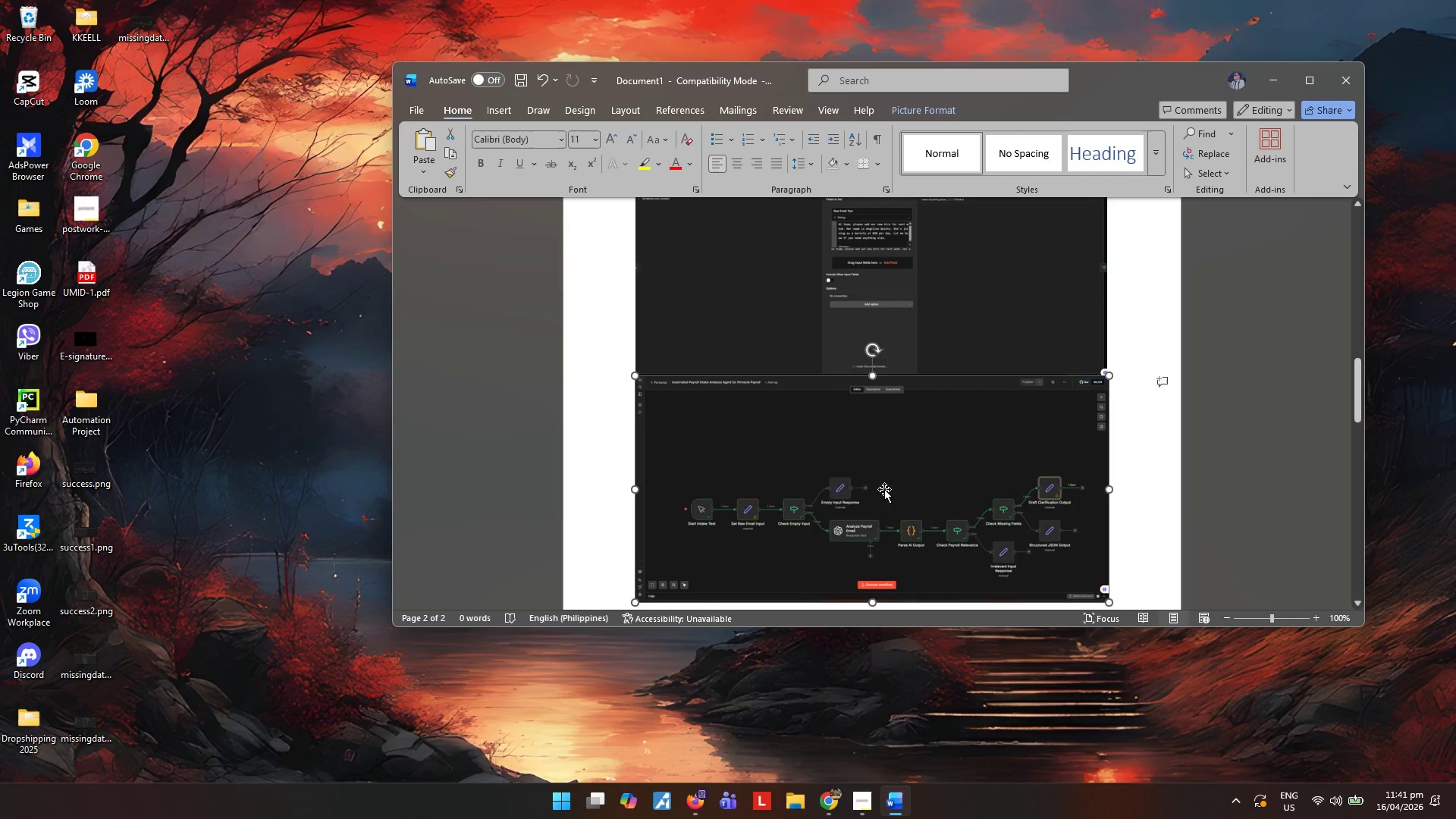 
scroll: coordinate [818, 442], scroll_direction: down, amount: 13.0
 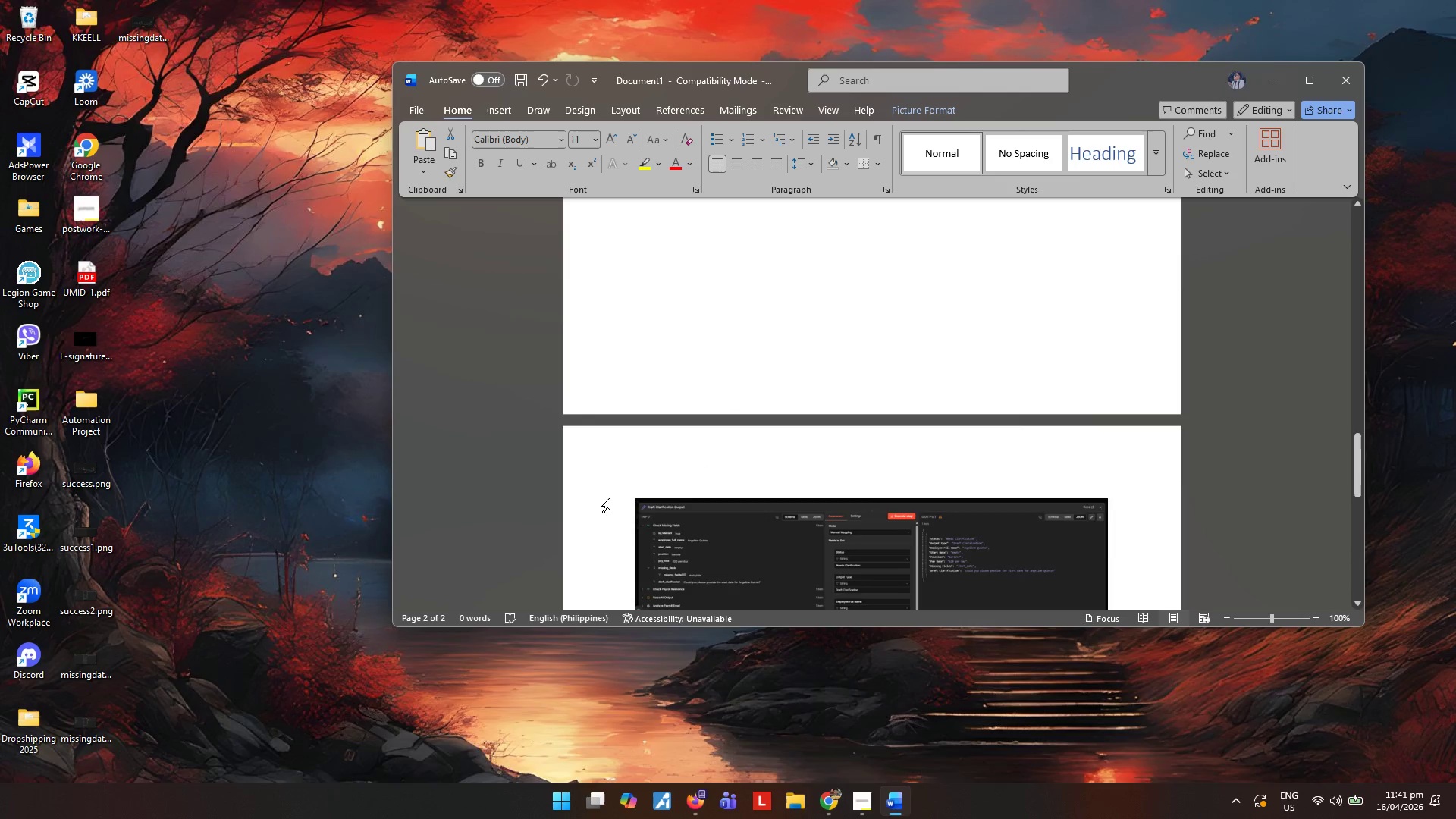 
left_click([610, 497])
 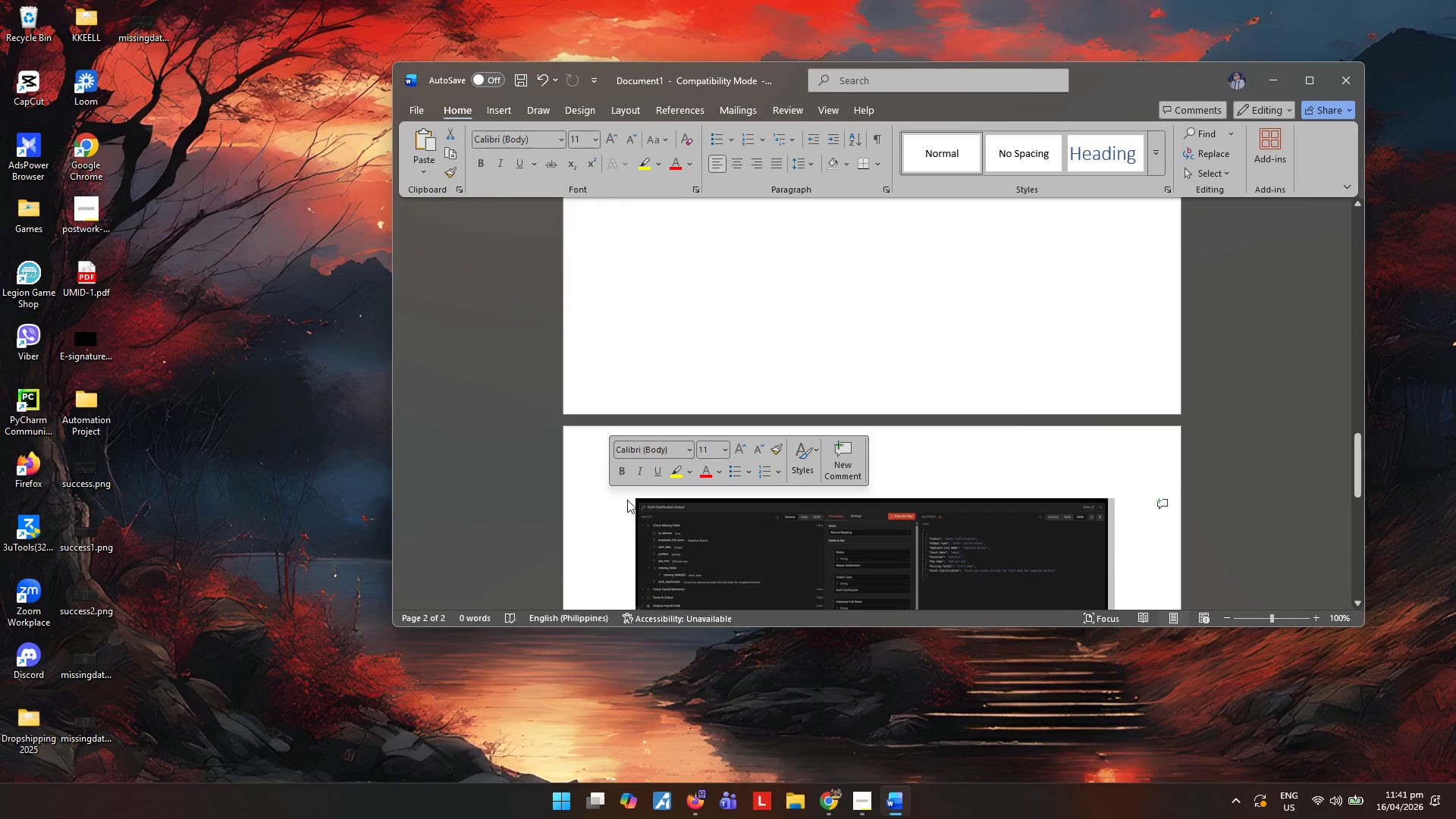 
left_click([628, 501])
 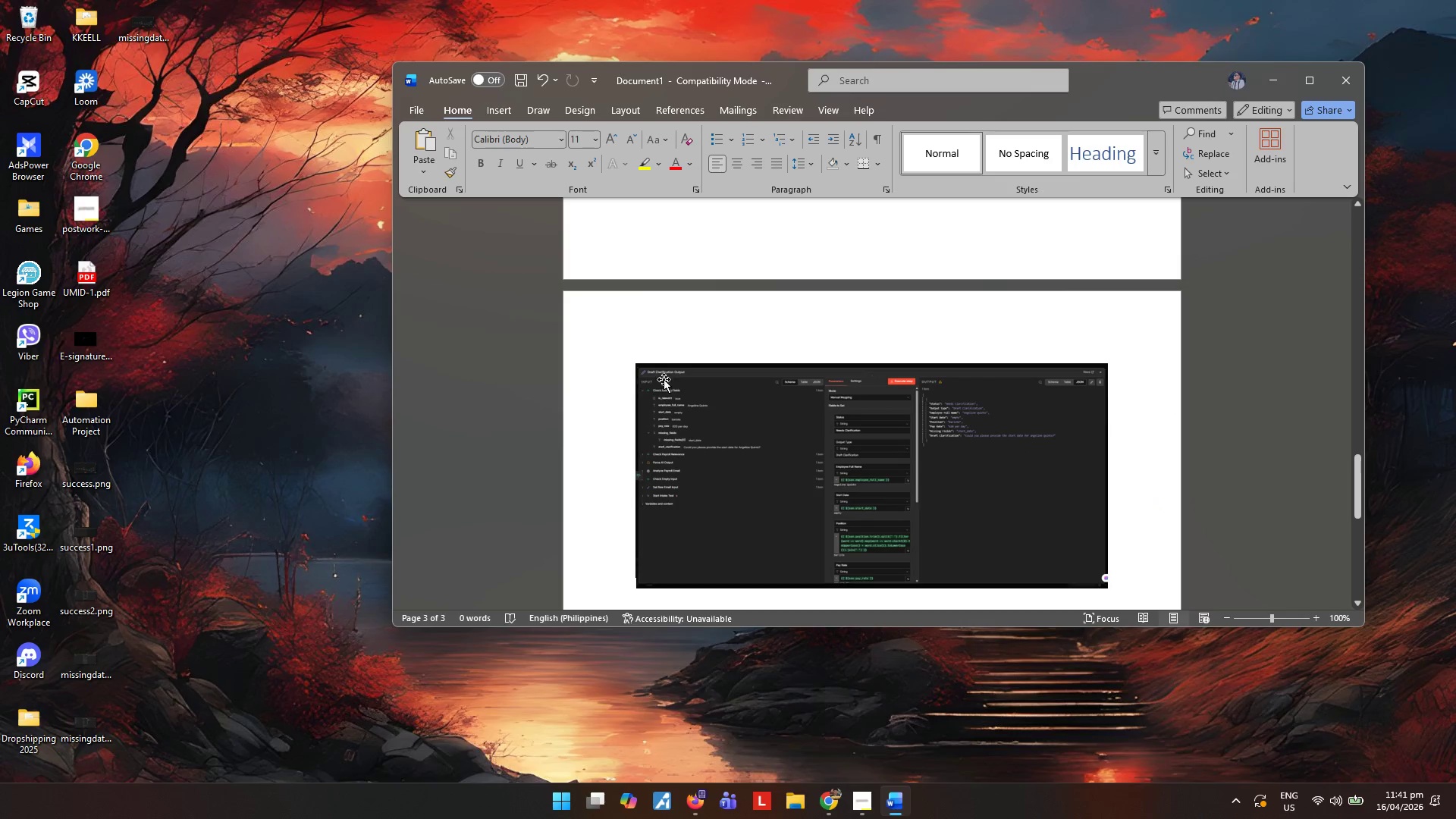 
left_click([658, 345])
 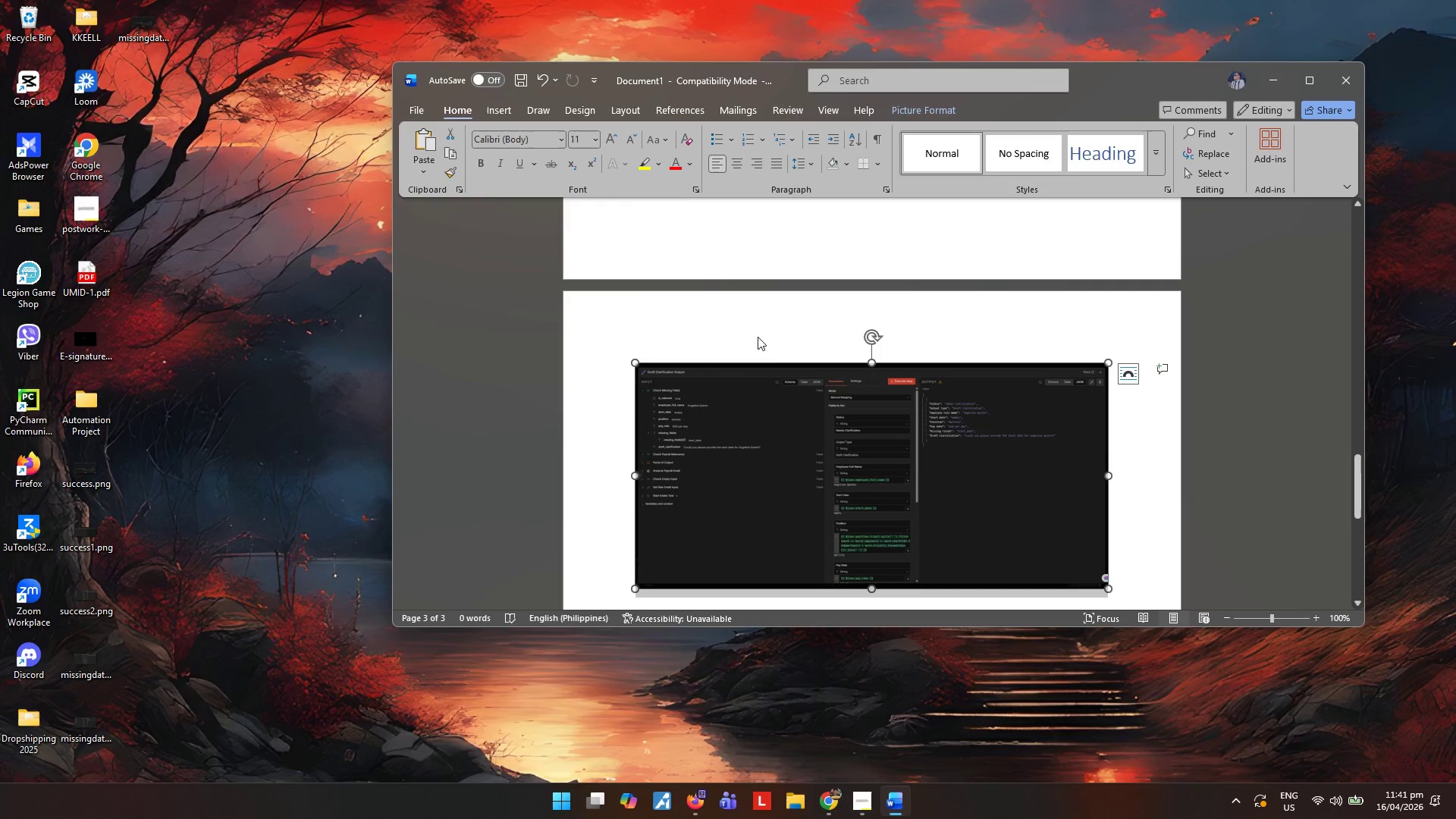 
left_click([754, 337])
 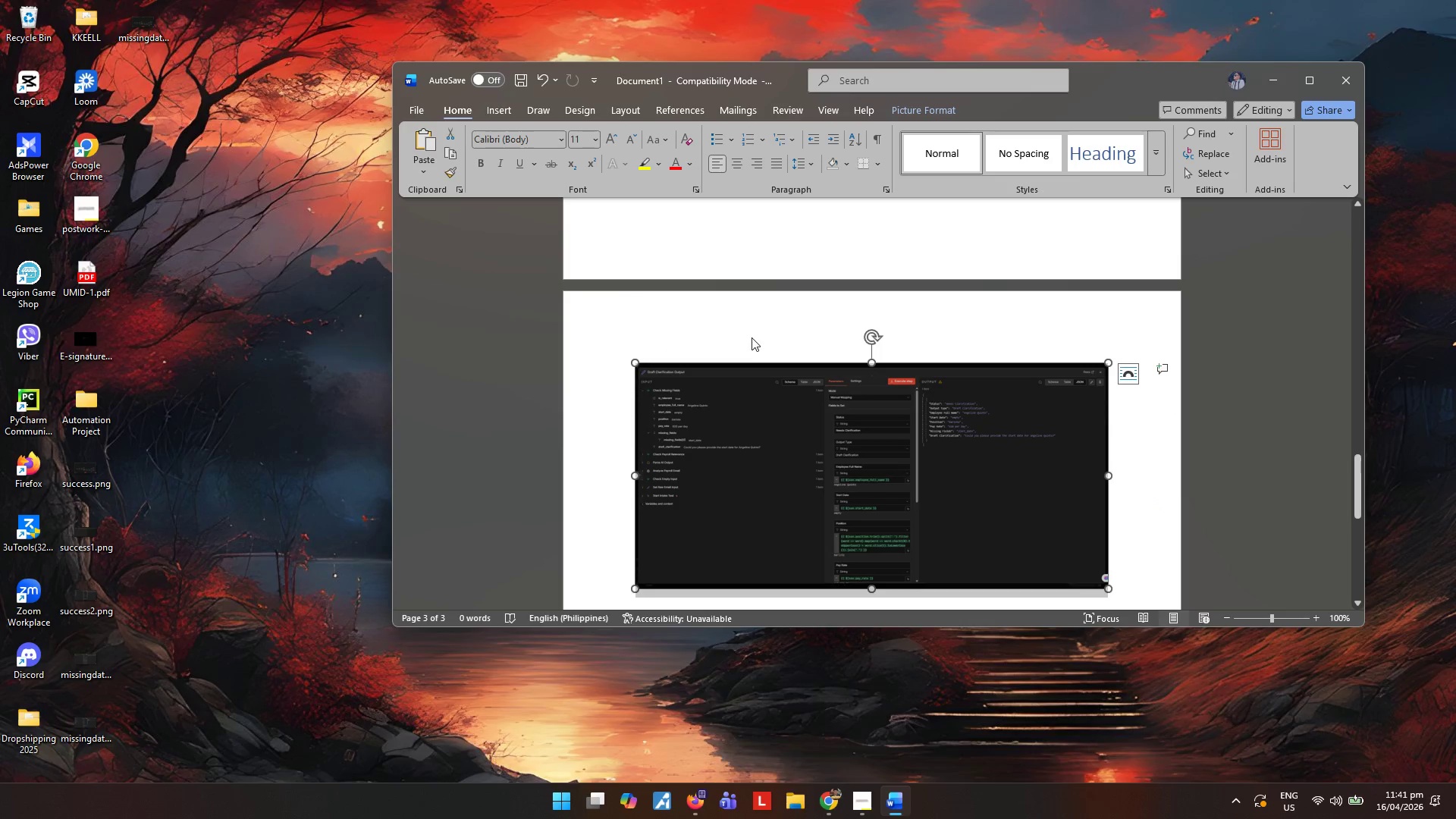 
key(ArrowLeft)
 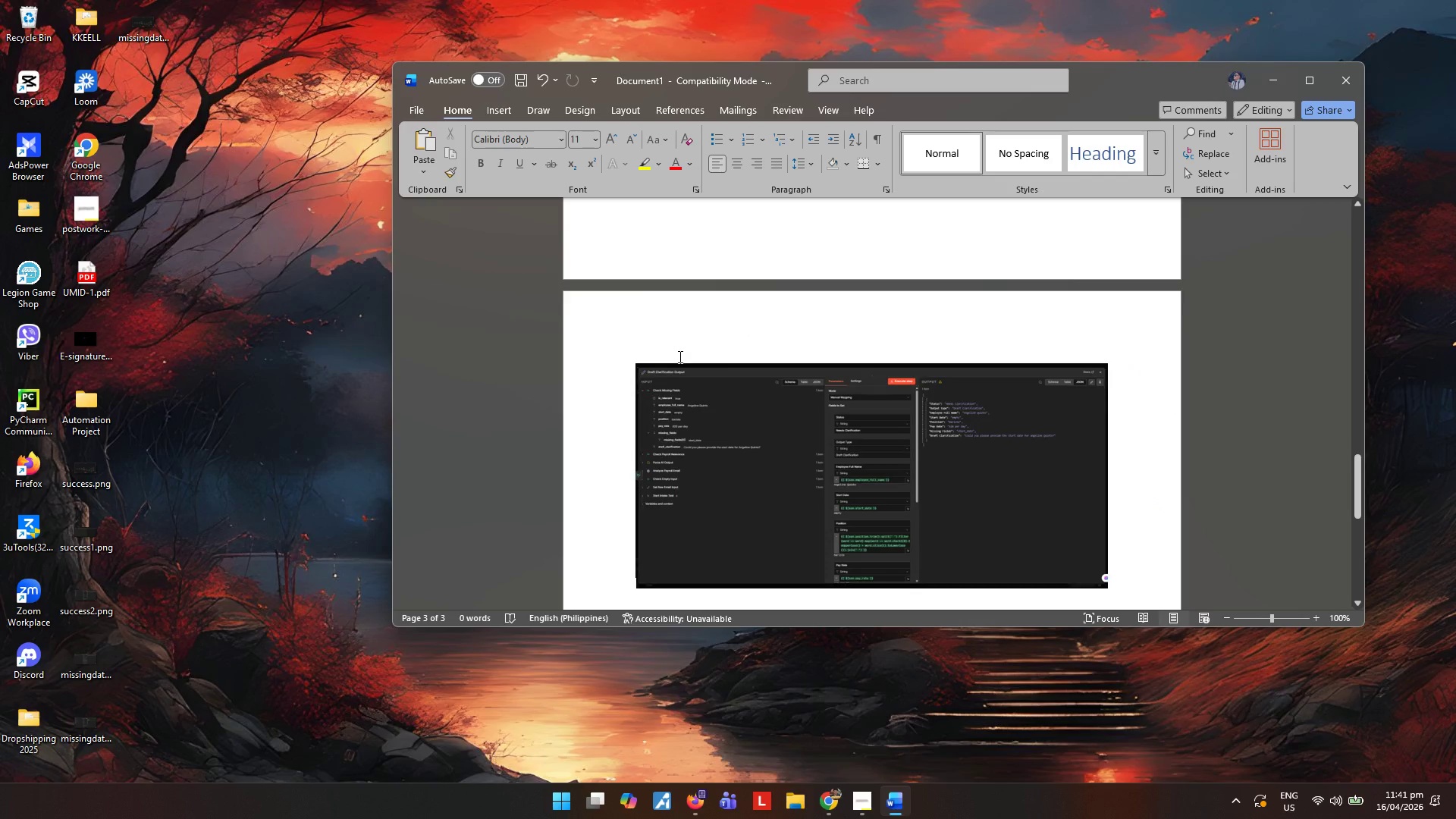 
left_click([679, 356])
 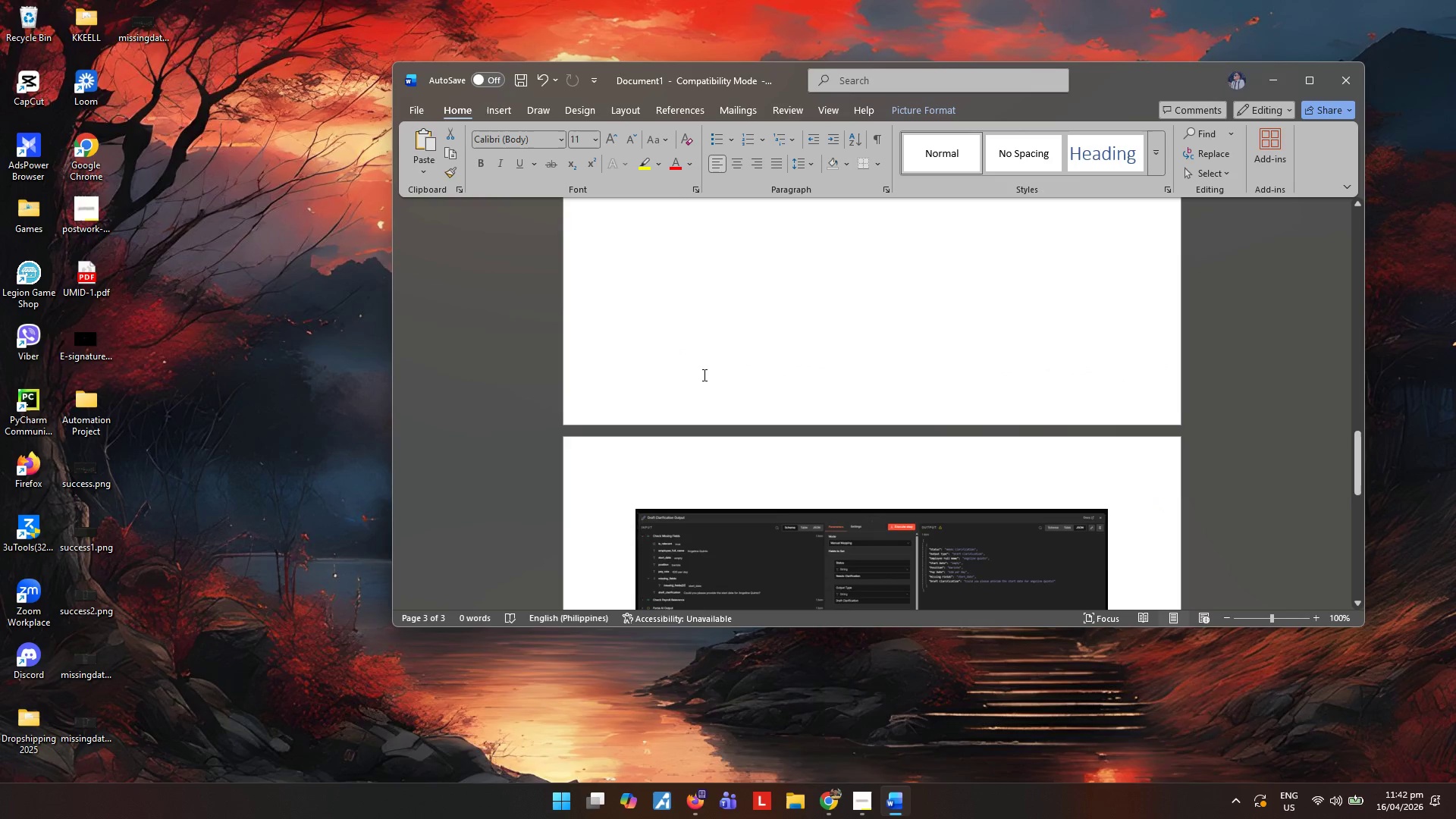 
scroll: coordinate [706, 377], scroll_direction: up, amount: 8.0
 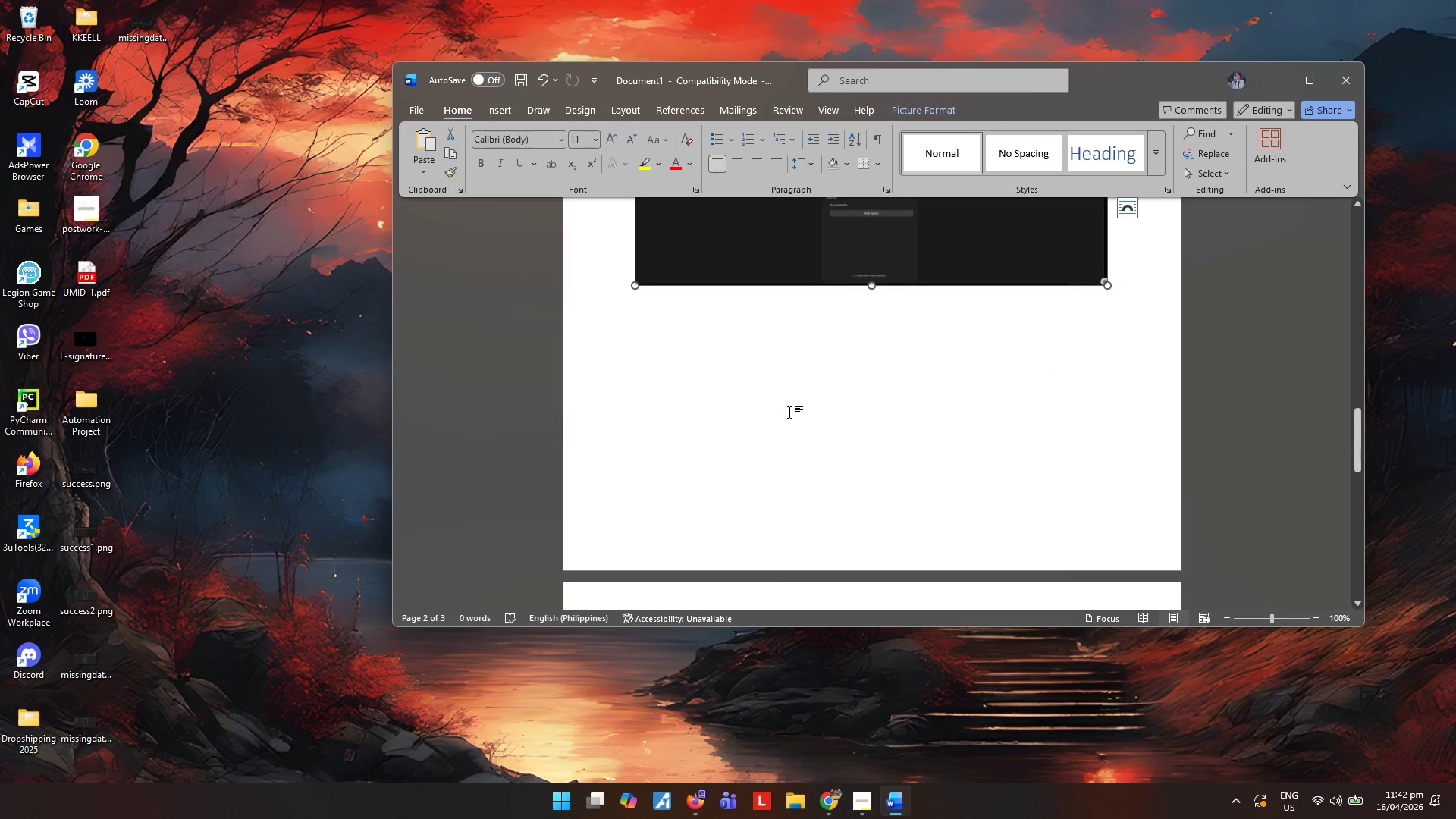 
double_click([1025, 455])
 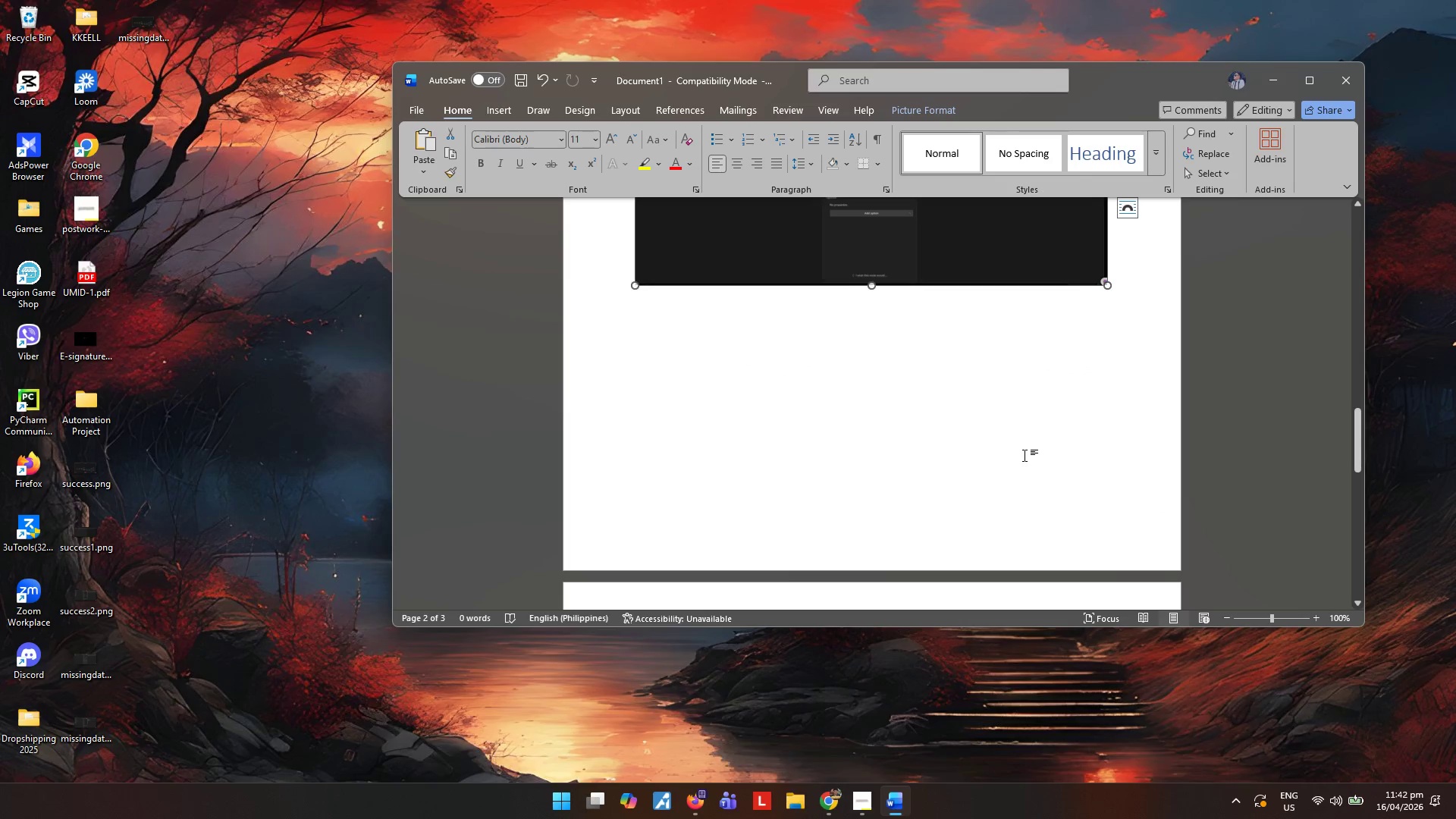 
key(Backspace)
 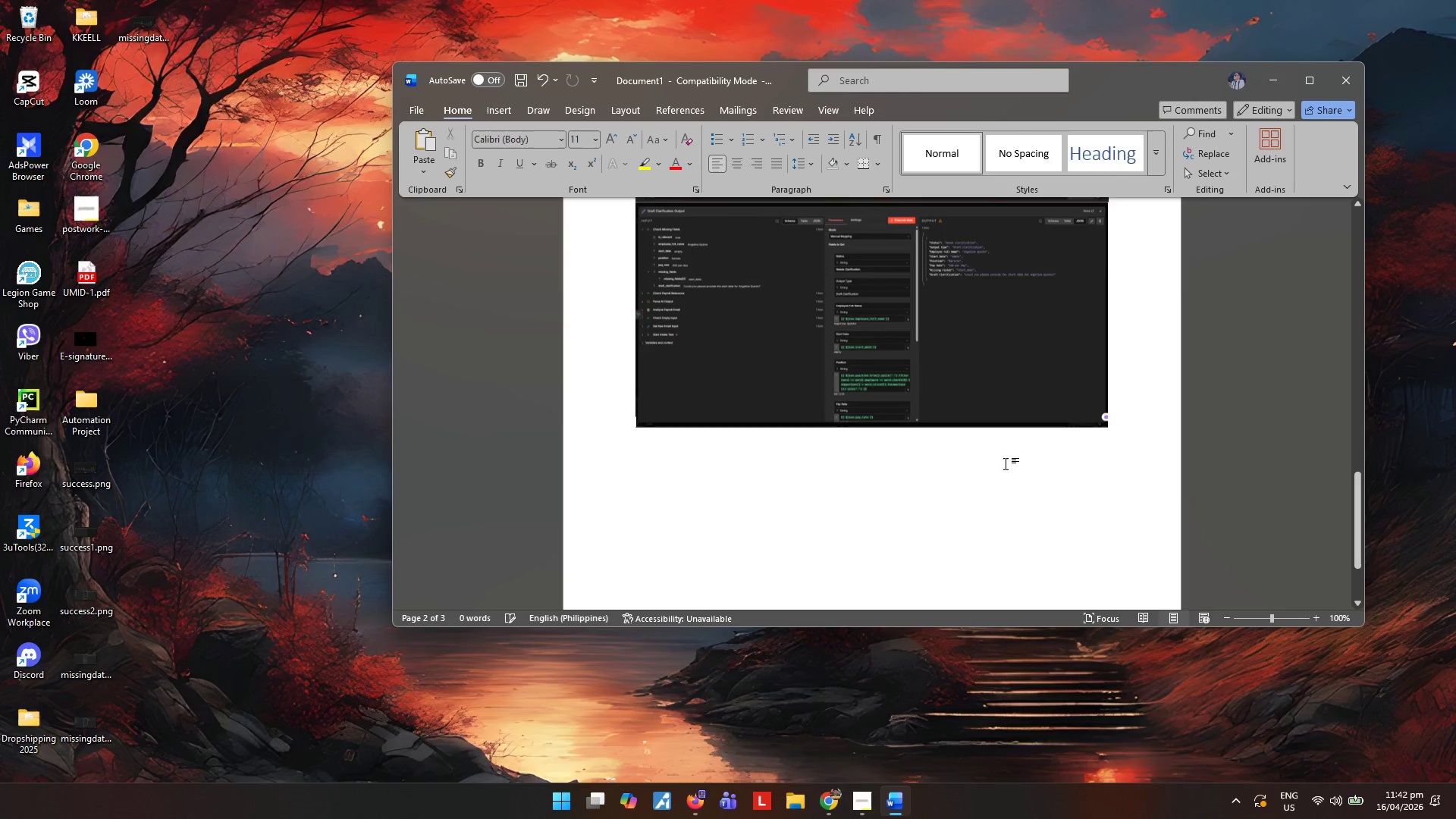 
left_click([770, 472])
 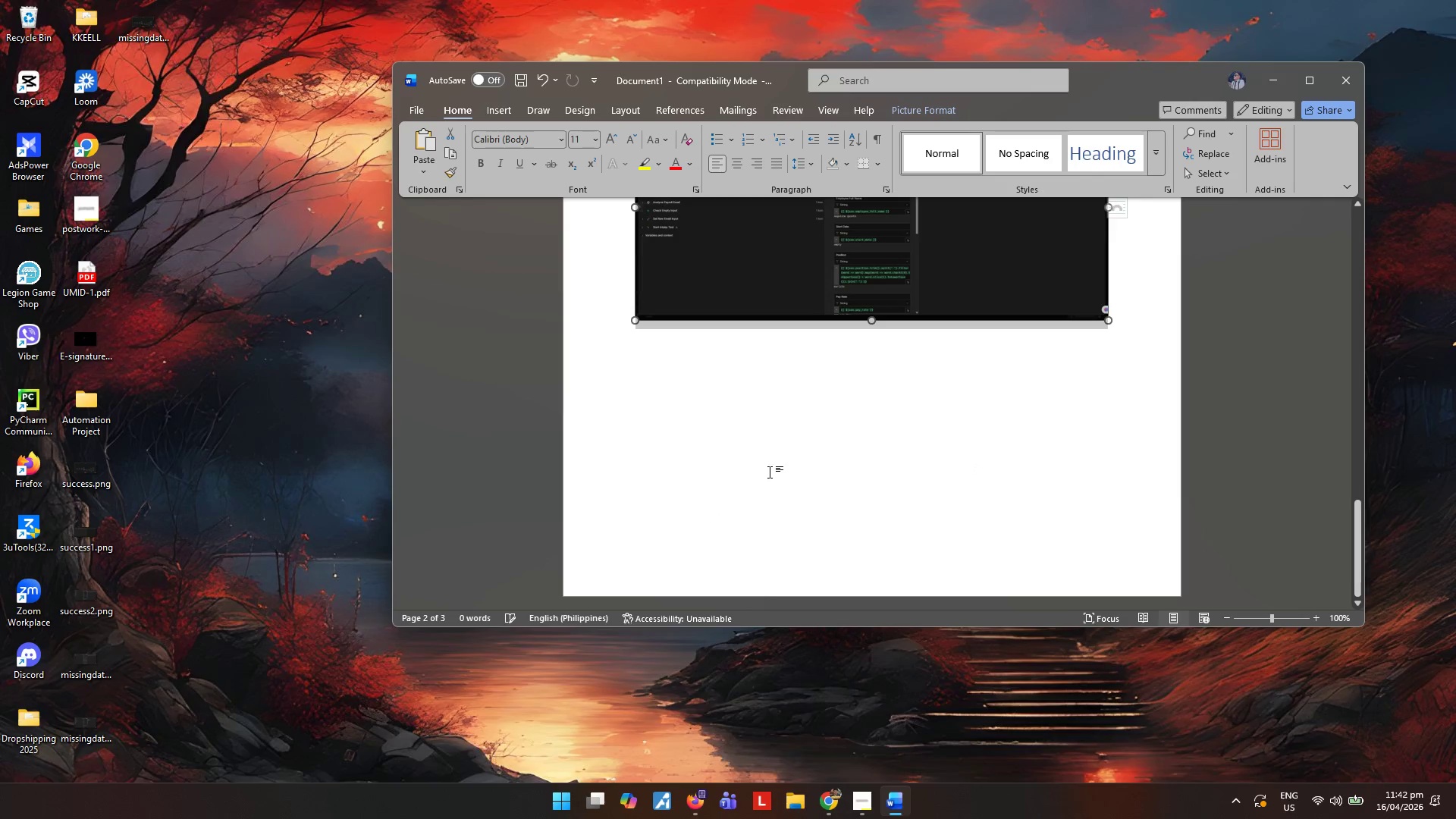 
scroll: coordinate [702, 523], scroll_direction: down, amount: 16.0
 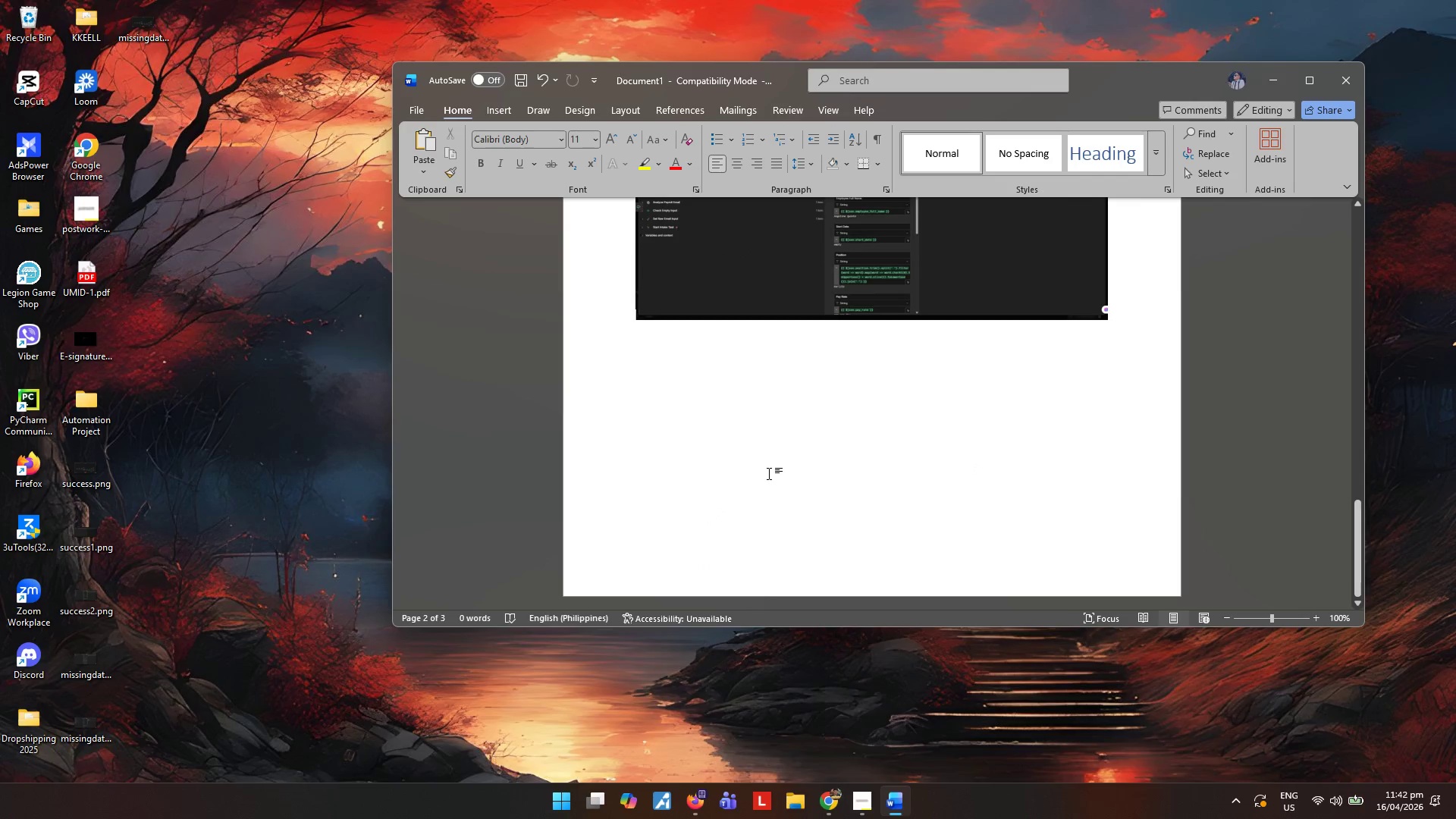 
scroll: coordinate [770, 472], scroll_direction: up, amount: 22.0
 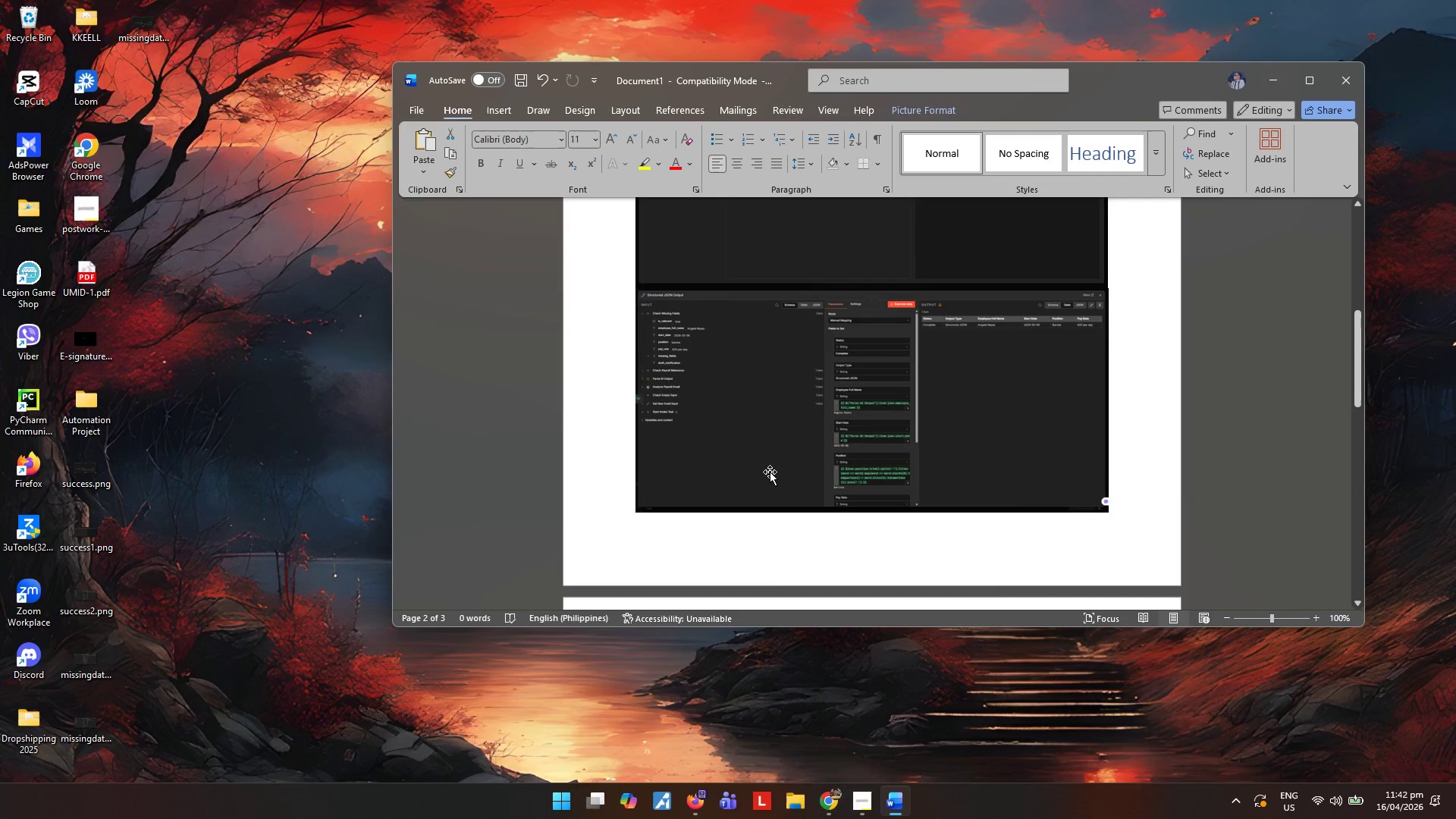 
key(Control+ControlLeft)
 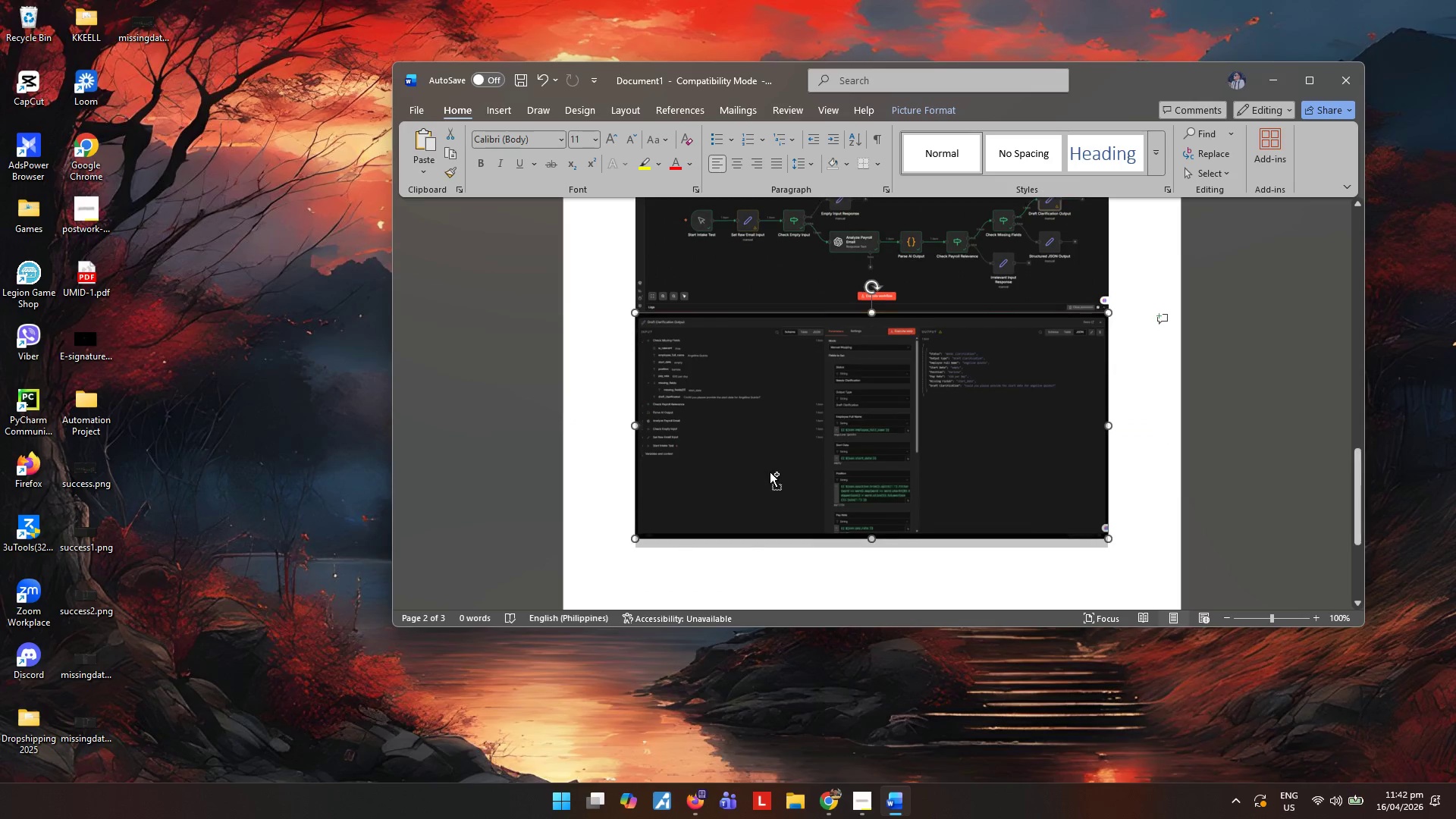 
key(Control+Z)
 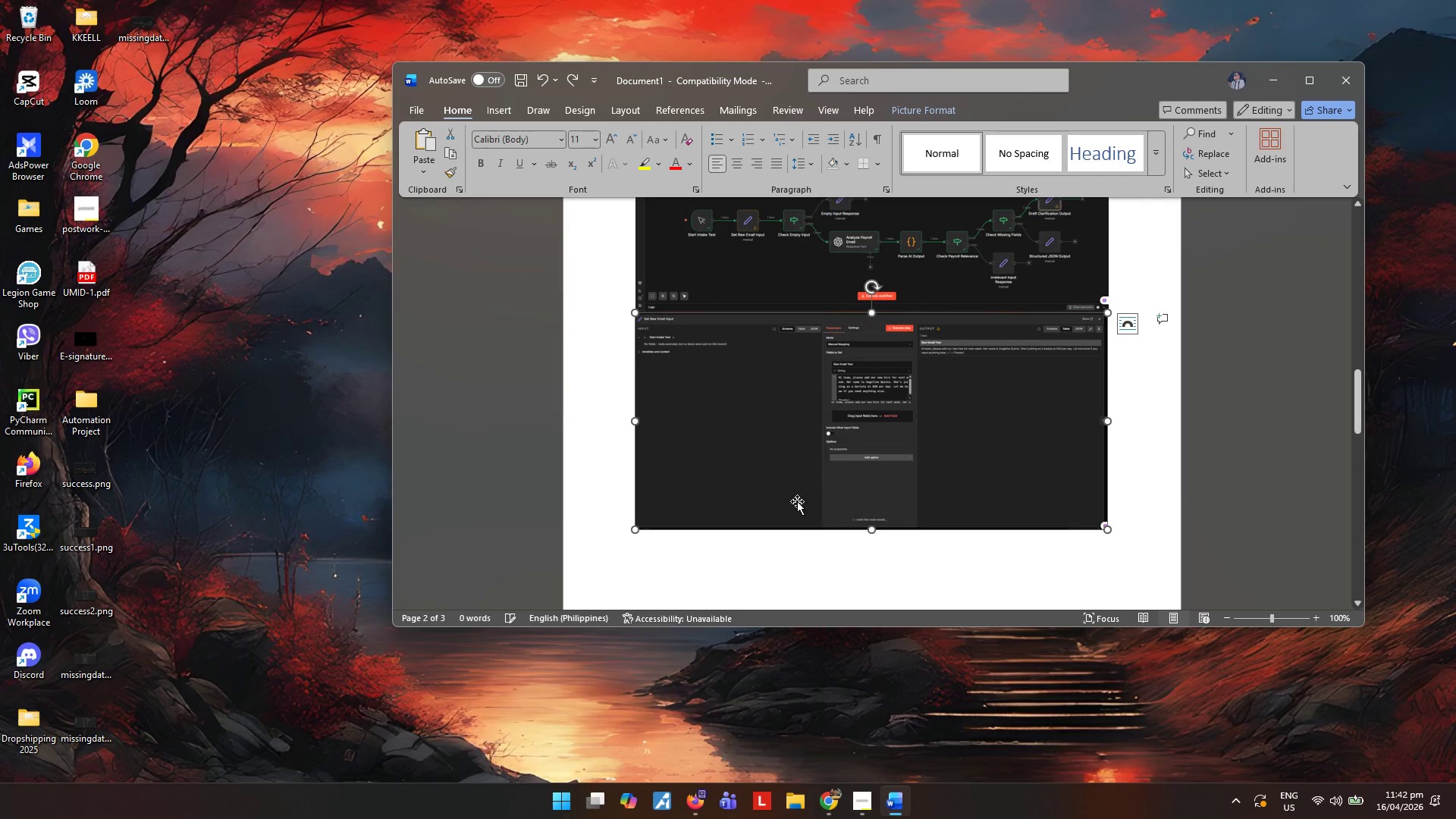 
scroll: coordinate [766, 537], scroll_direction: down, amount: 31.0
 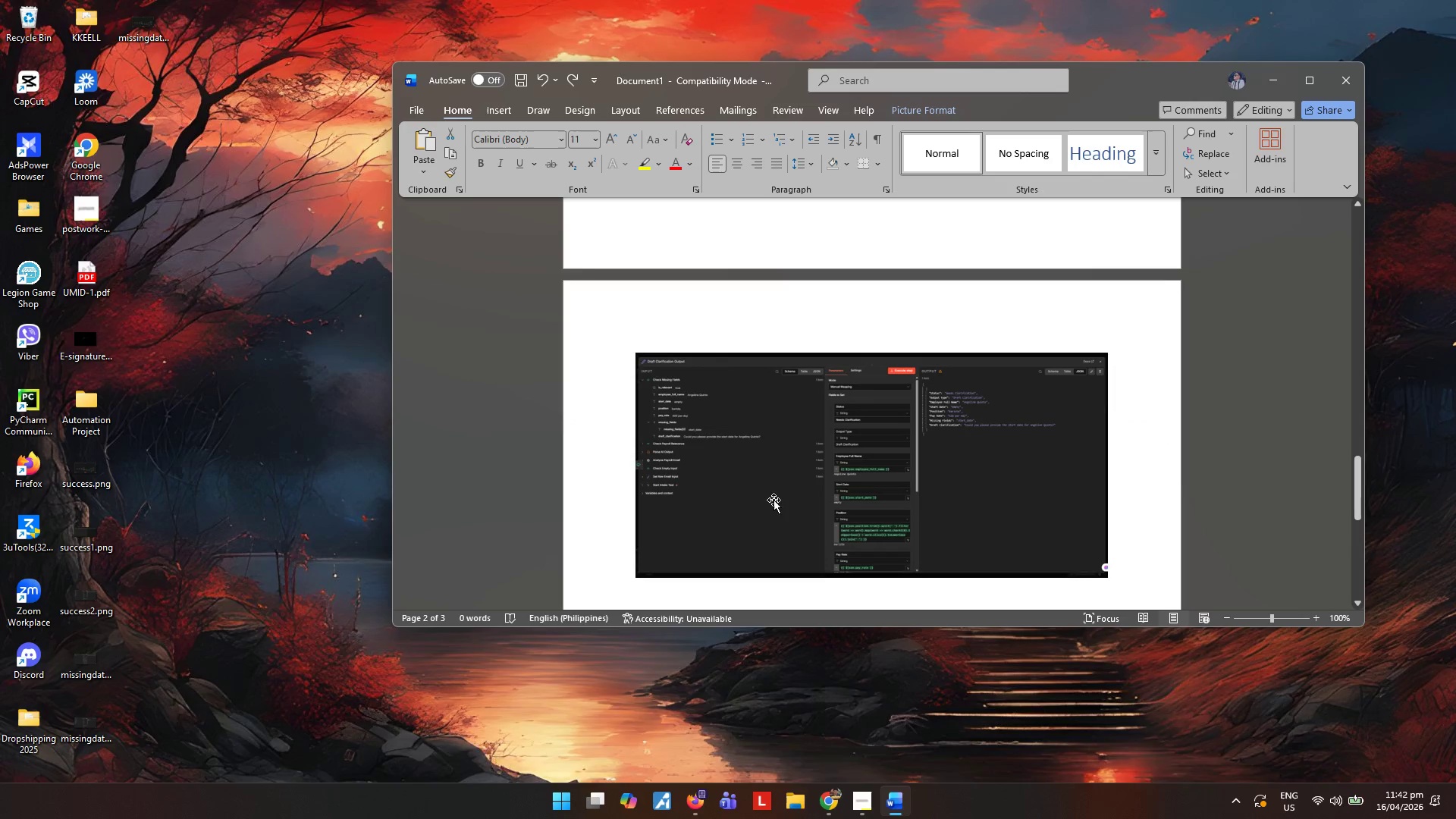 
key(Control+ControlRight)
 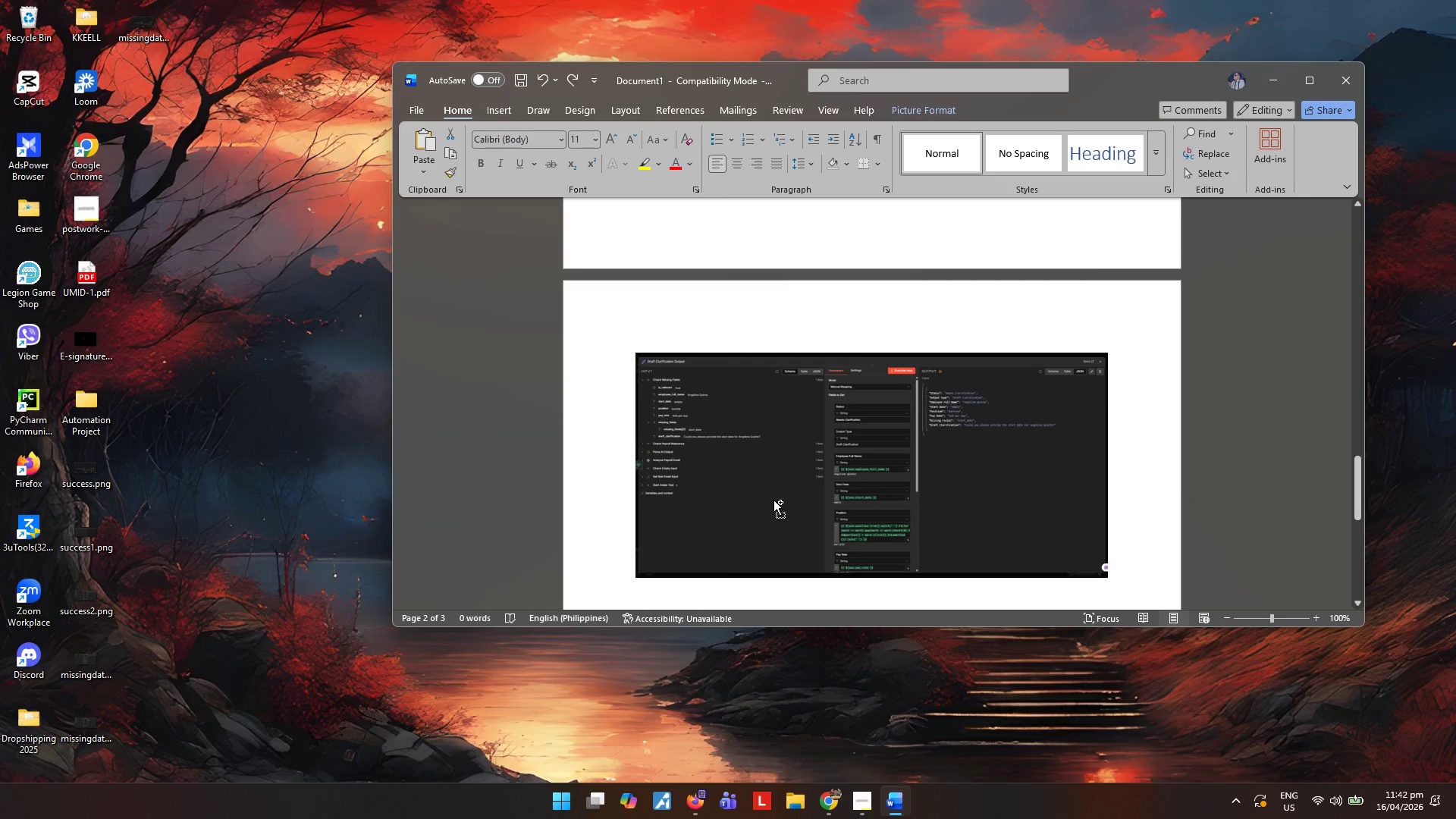 
key(Control+P)
 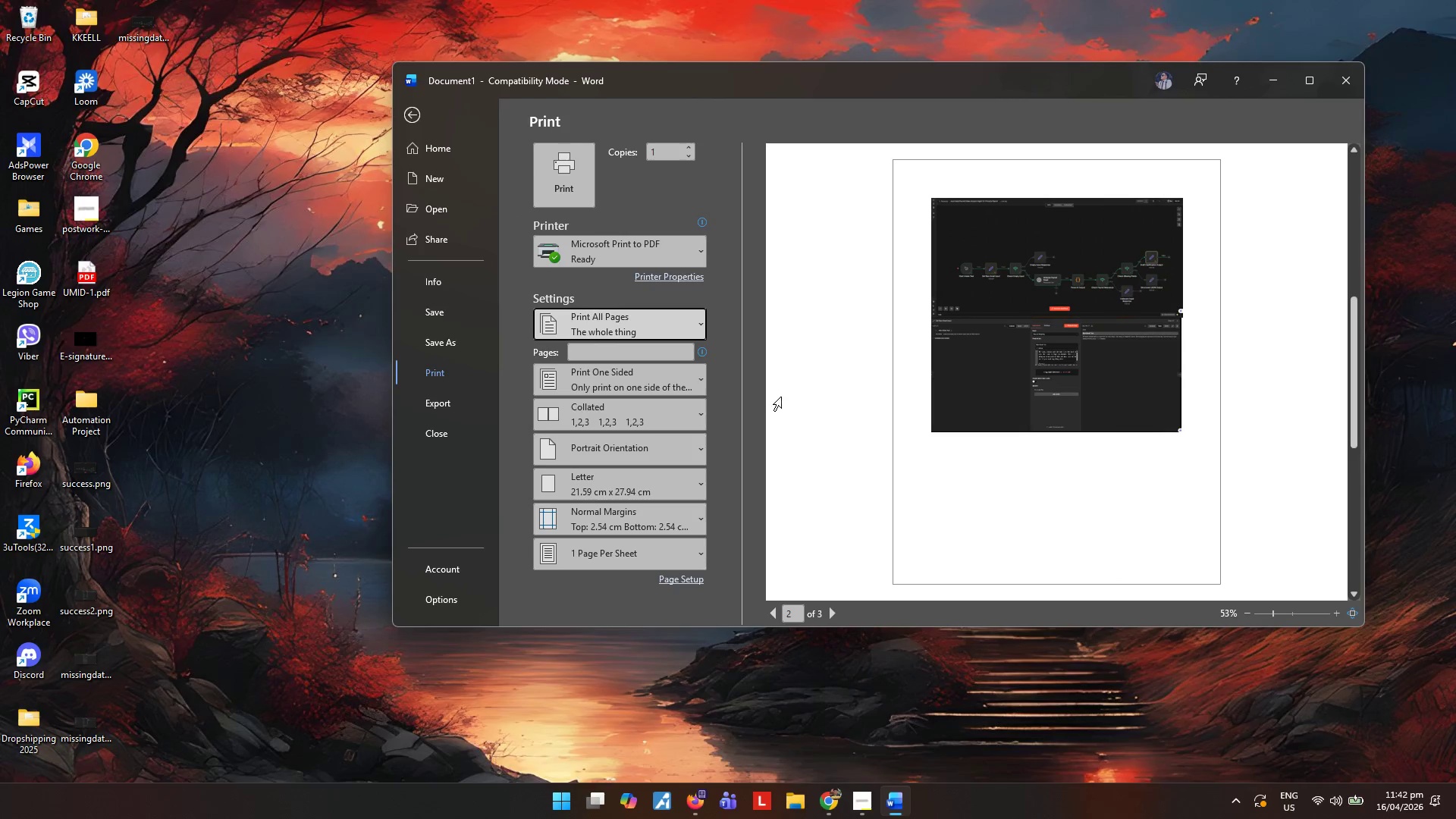 
left_click([567, 172])
 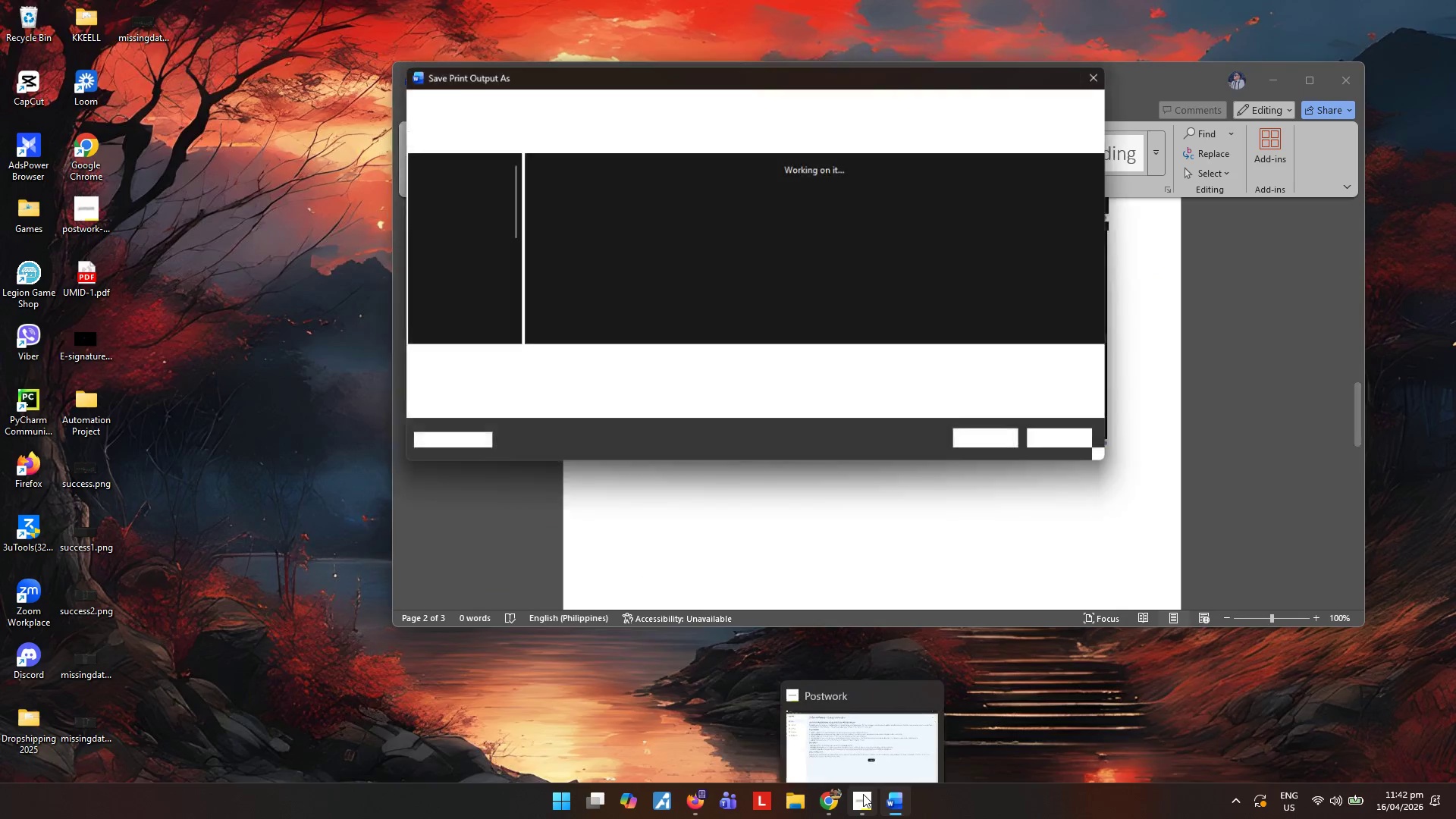 
left_click([863, 794])